 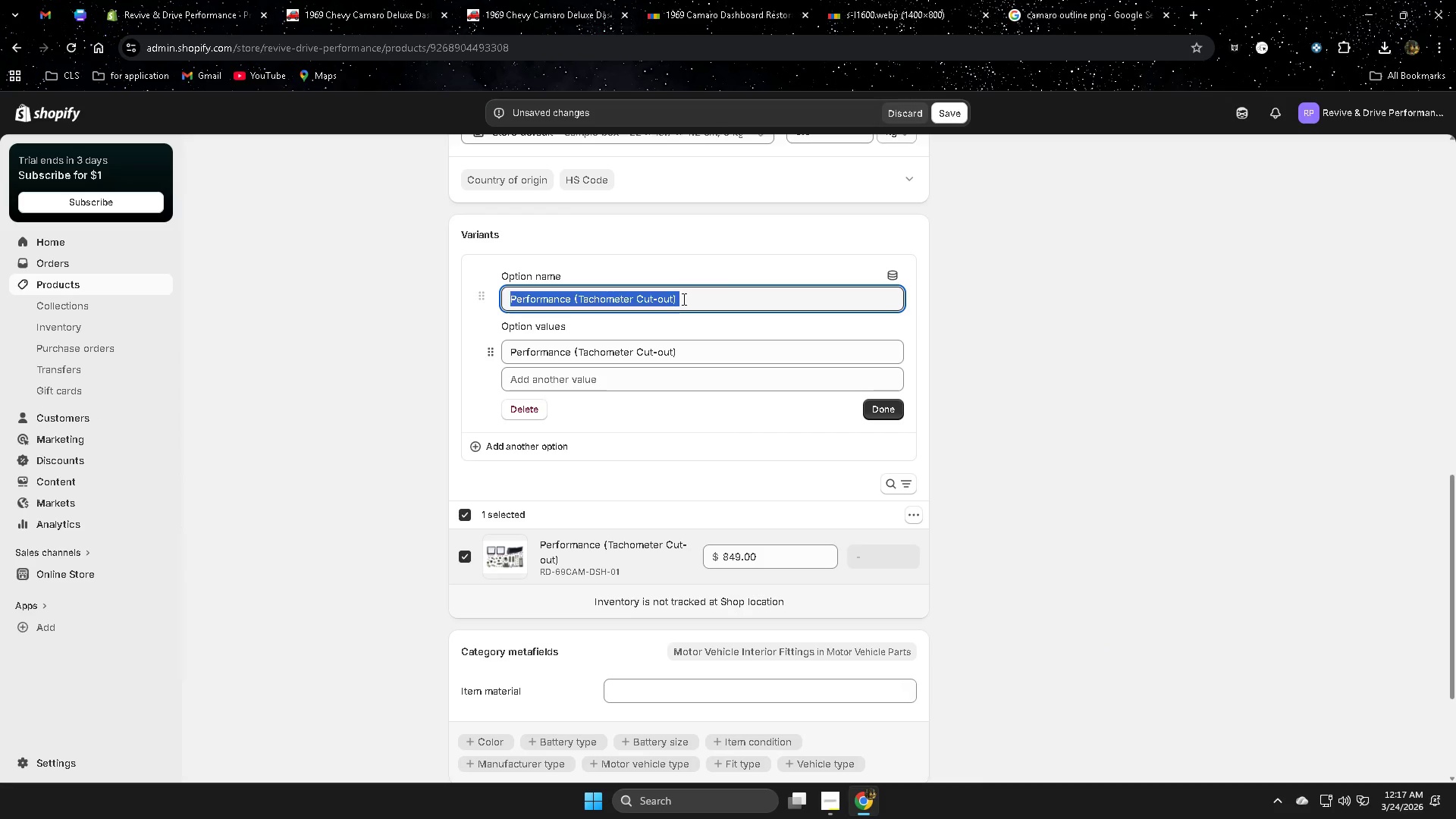 
triple_click([682, 299])
 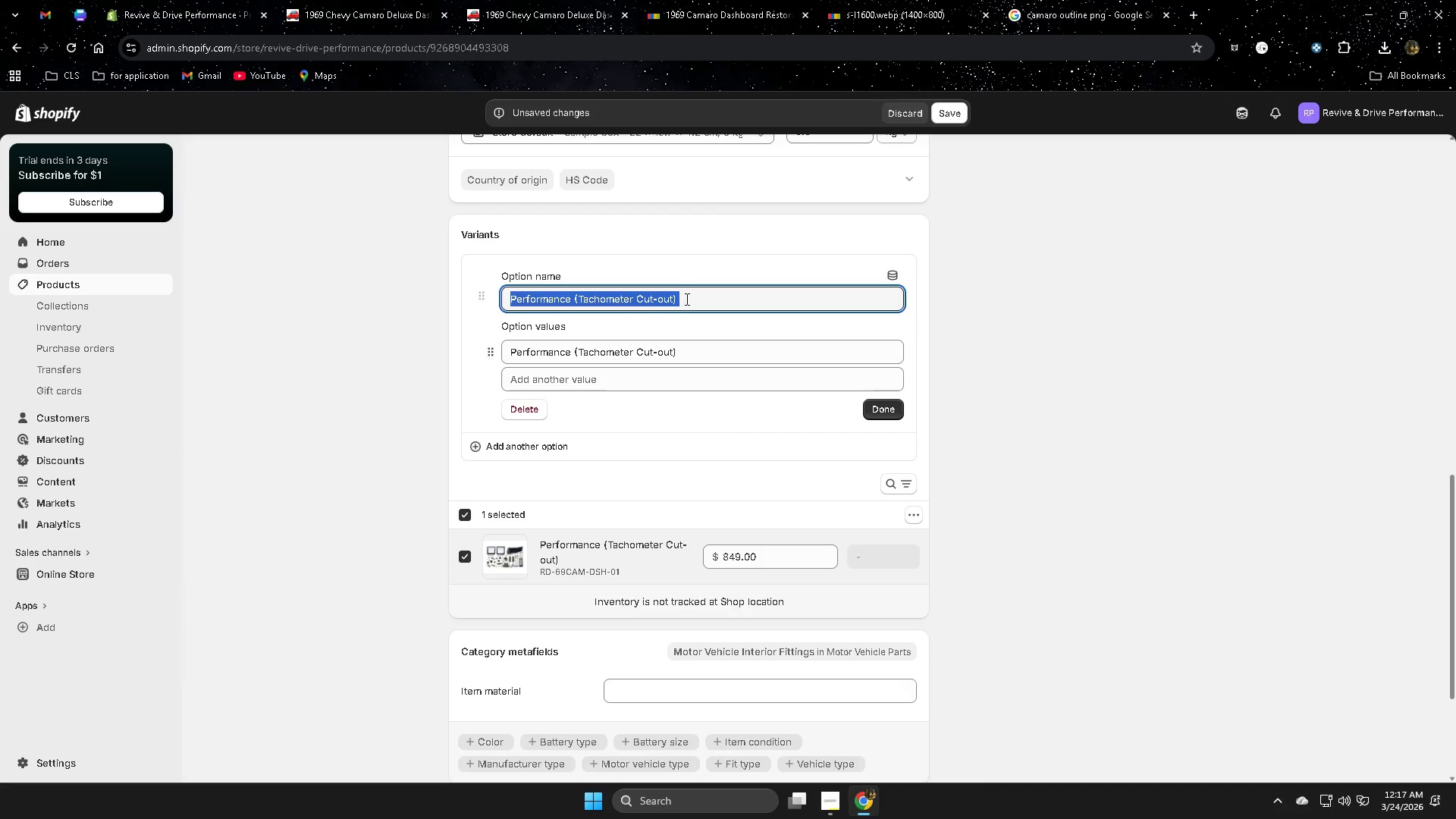 
key(Control+V)
 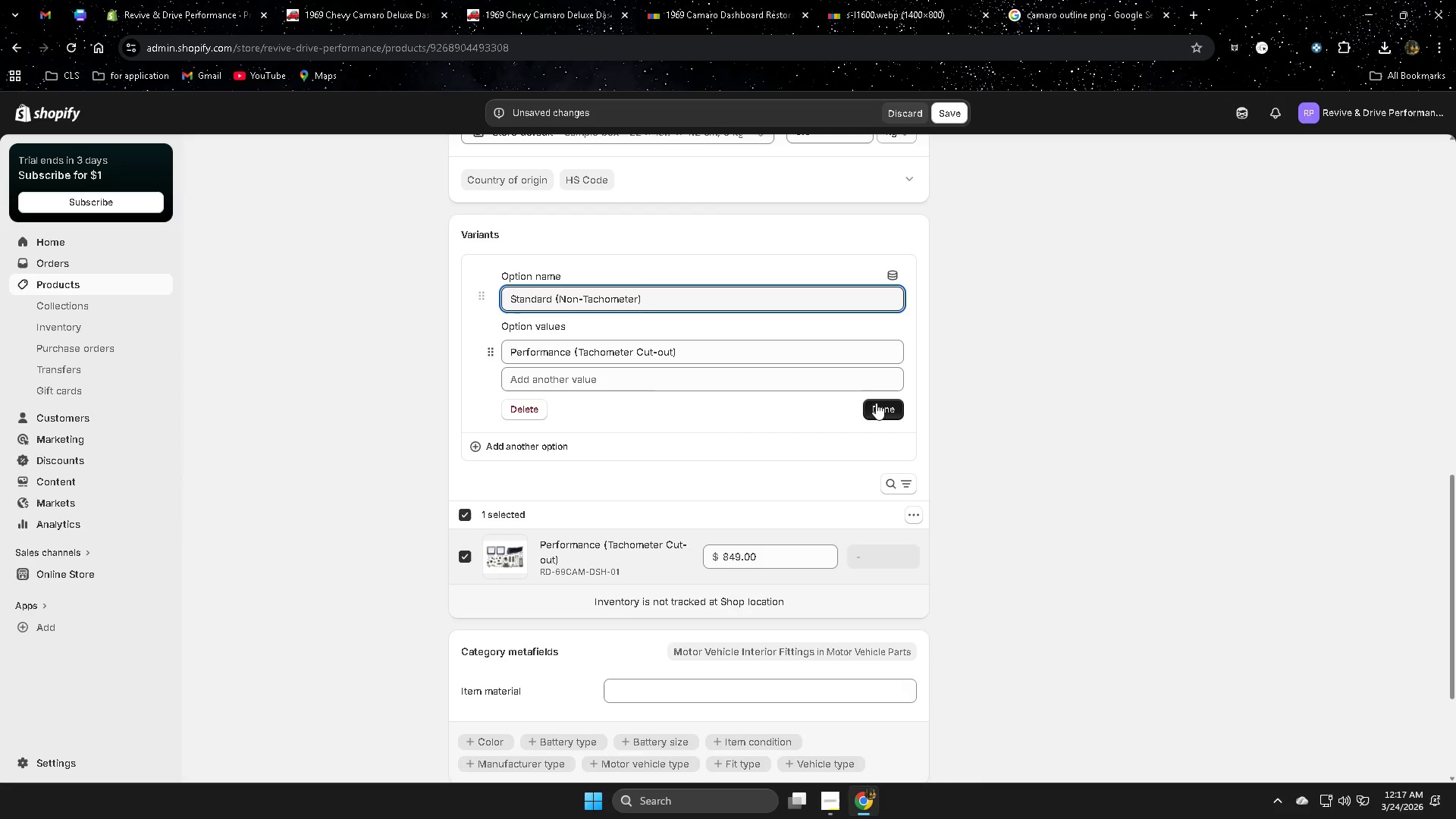 
left_click([883, 414])
 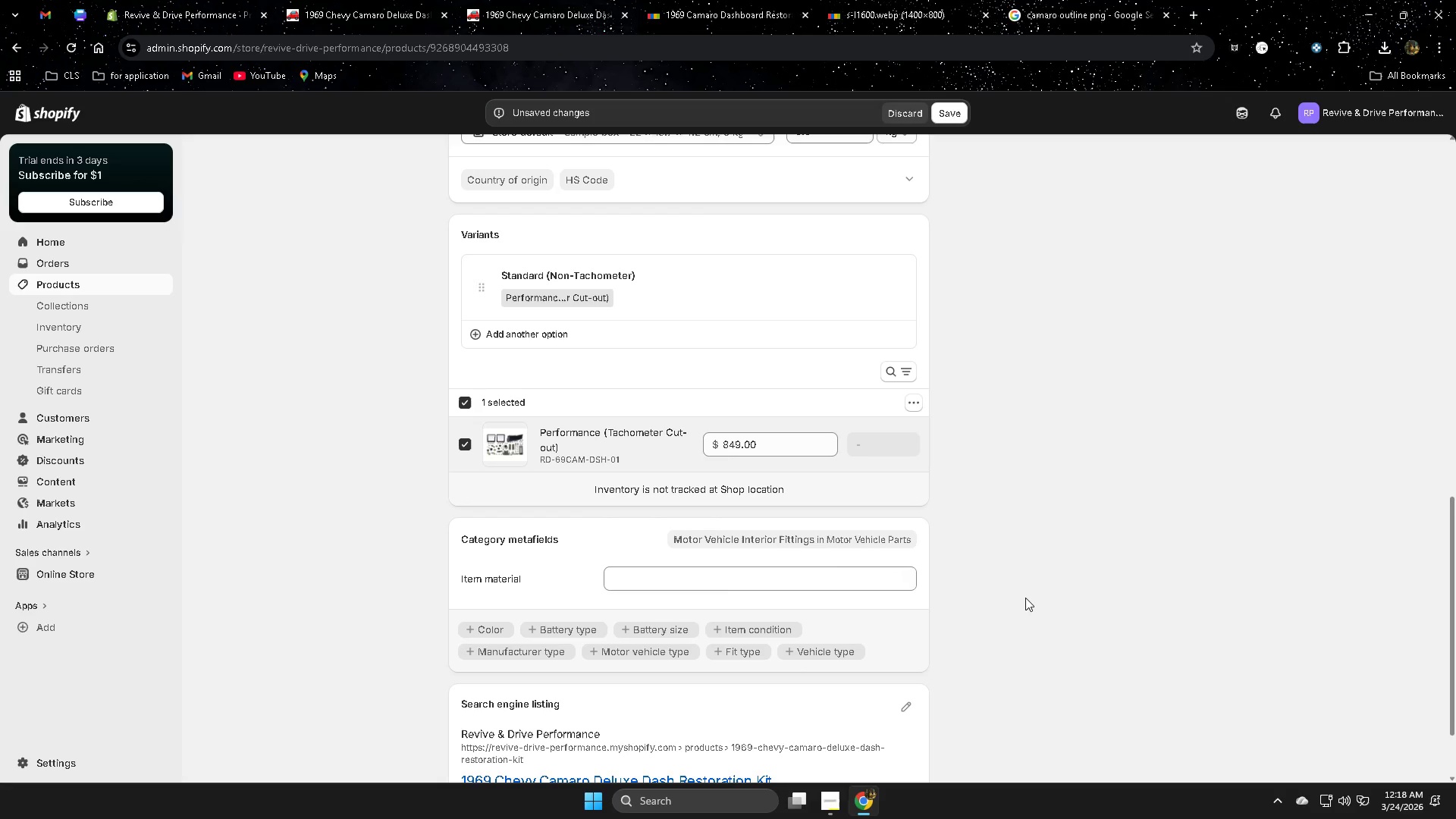 
left_click([783, 446])
 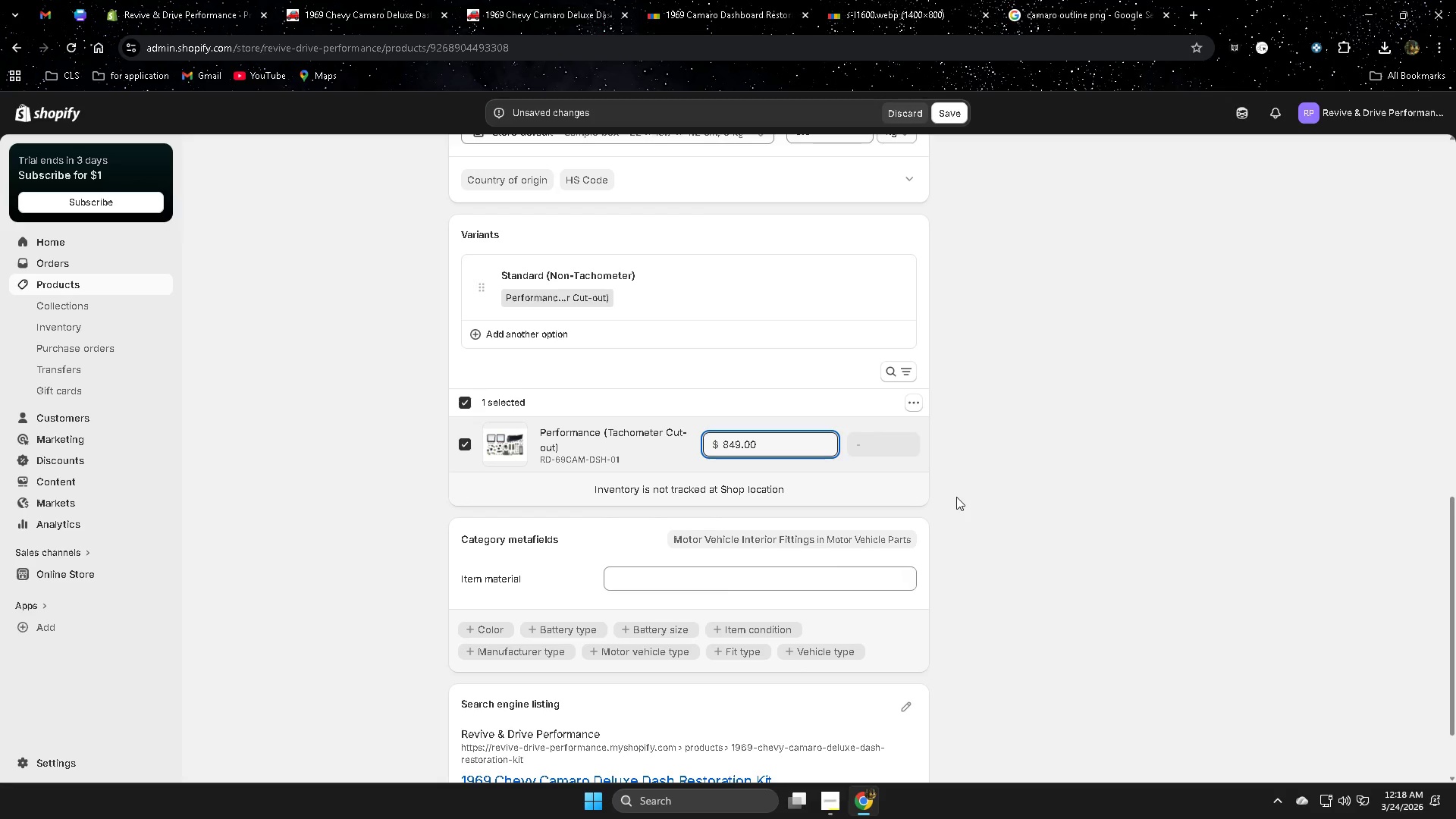 
type( +25%)
key(Backspace)
type($)
key(Backspace)
 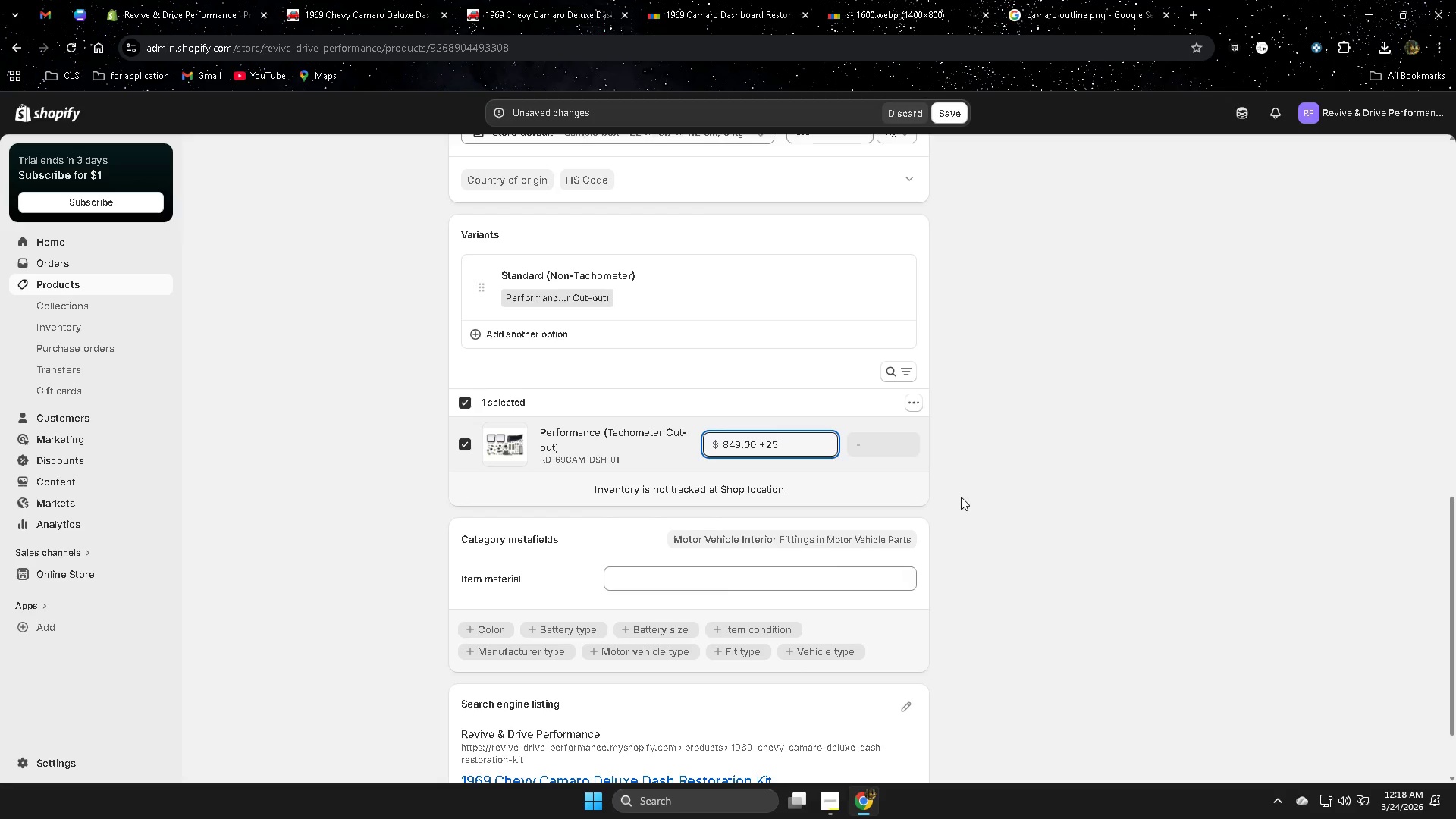 
key(ArrowLeft)
 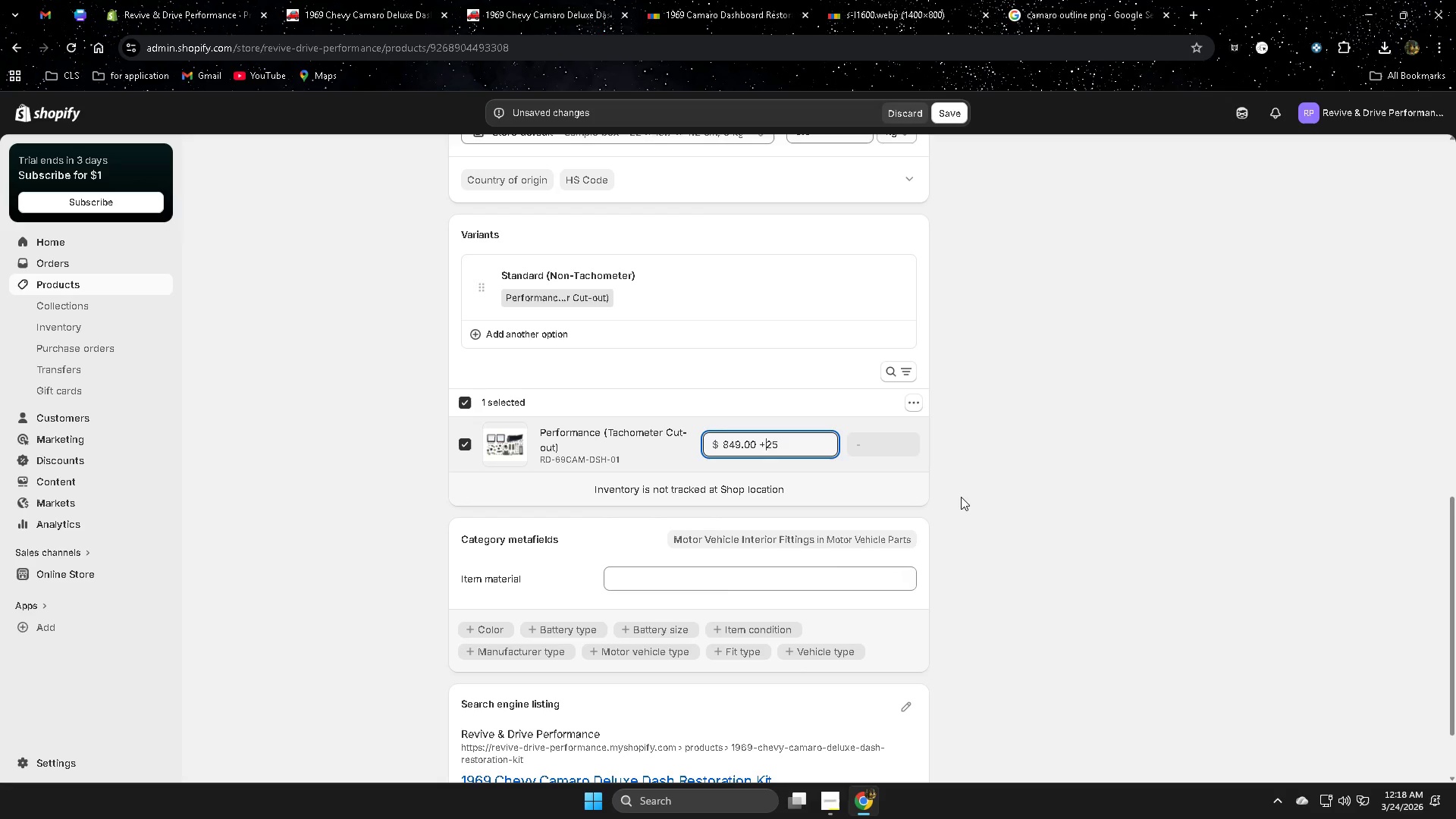 
key(ArrowLeft)
 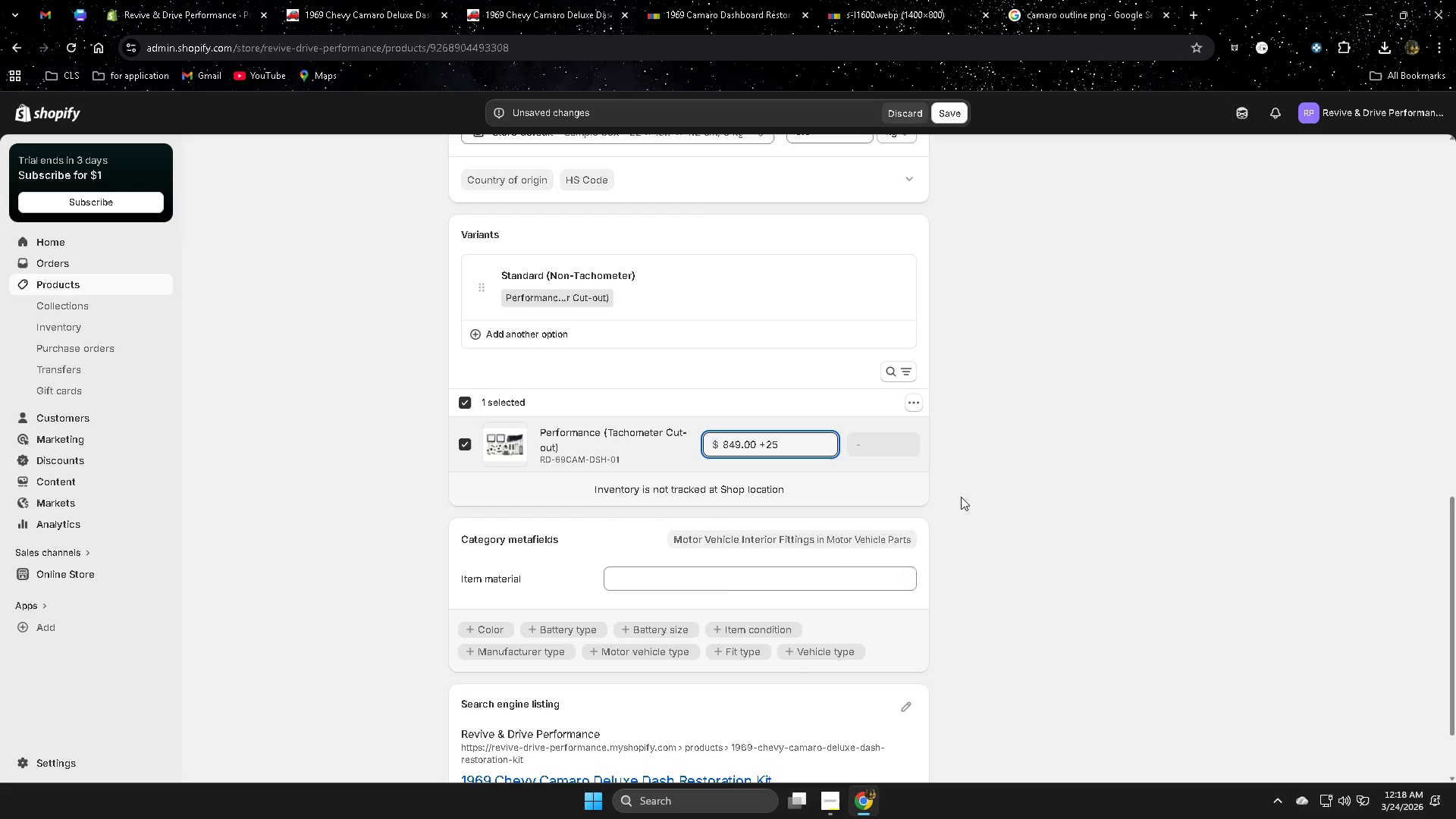 
key(Shift+4)
 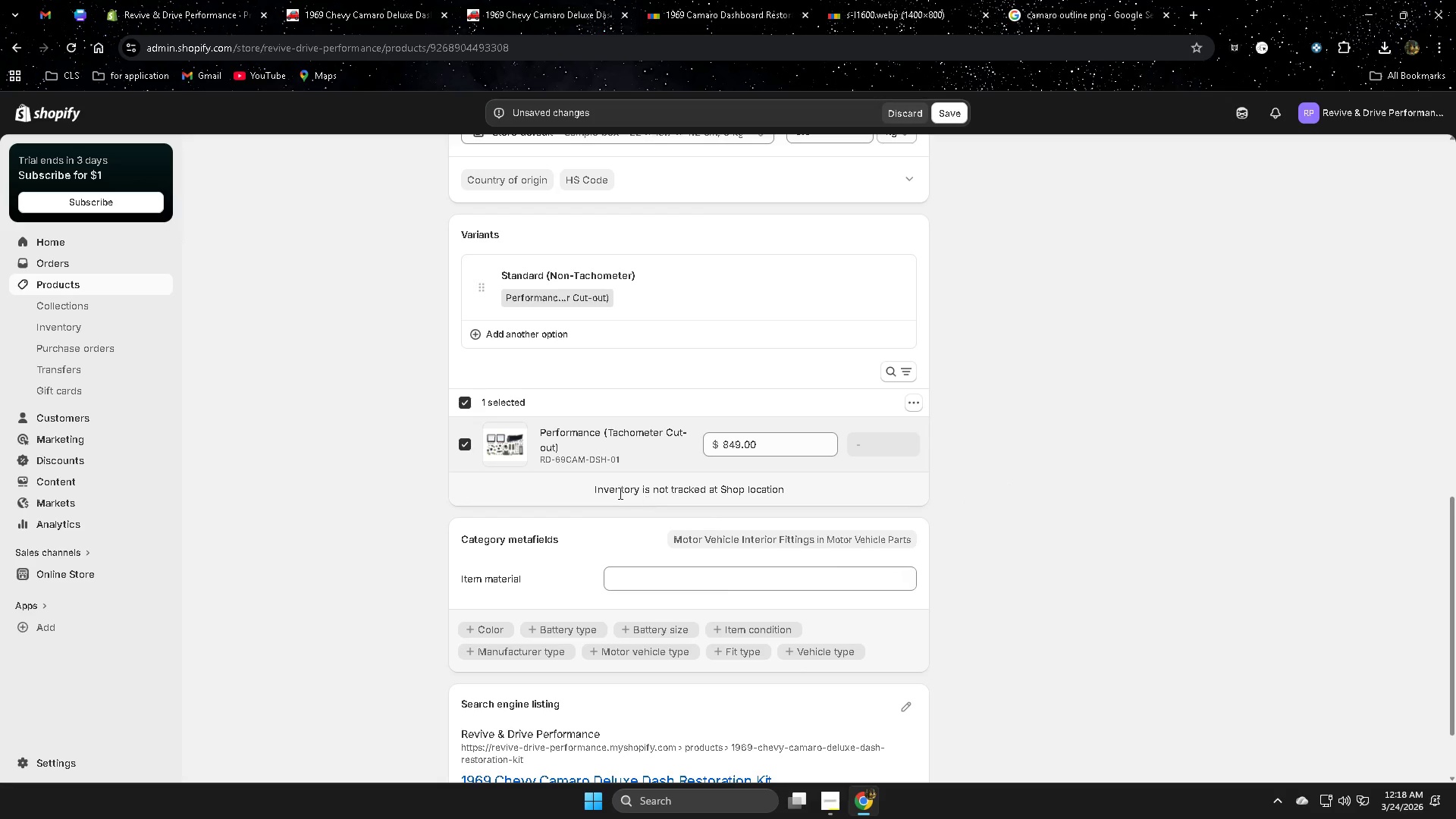 
left_click([466, 407])
 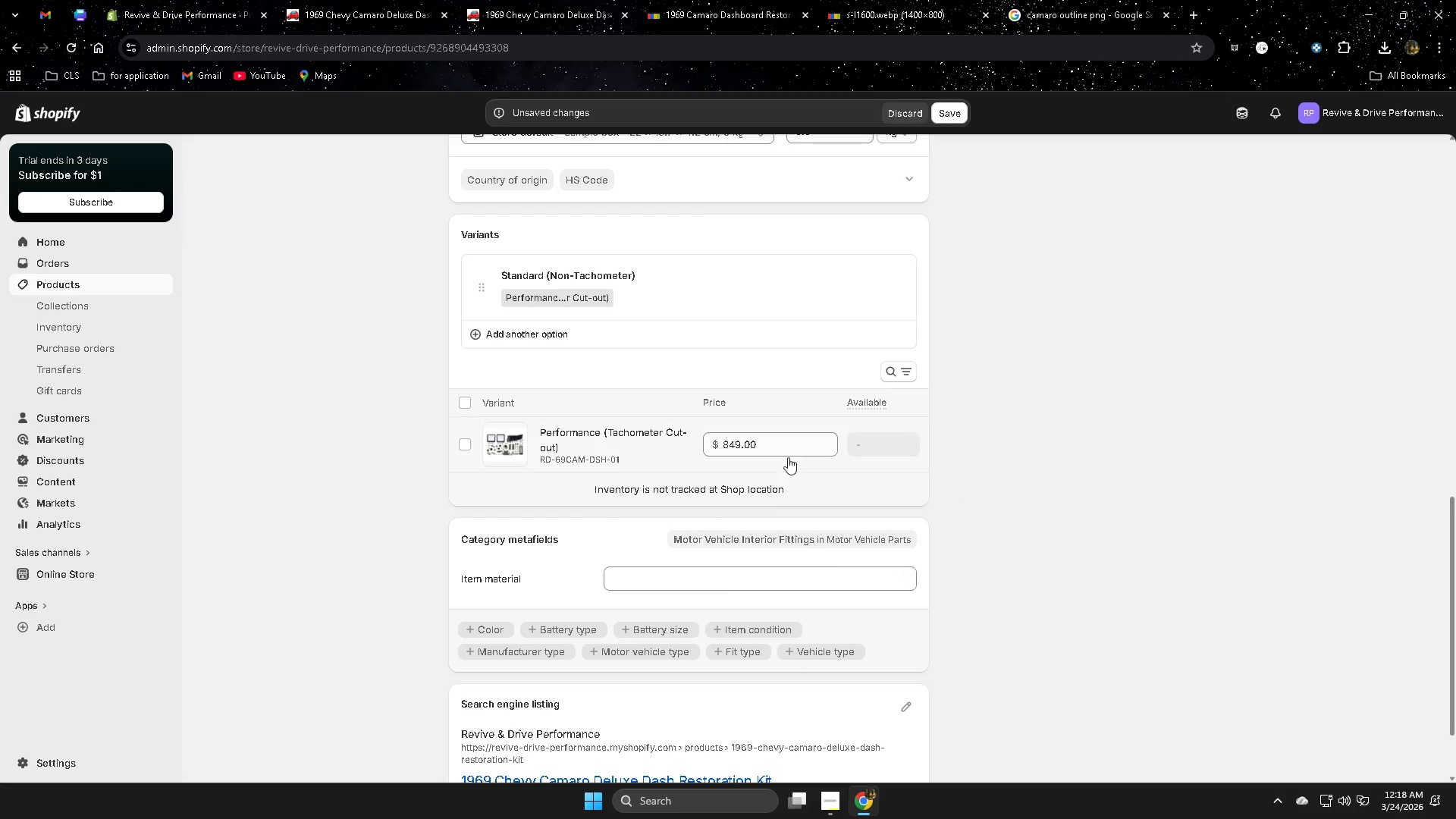 
left_click([786, 448])
 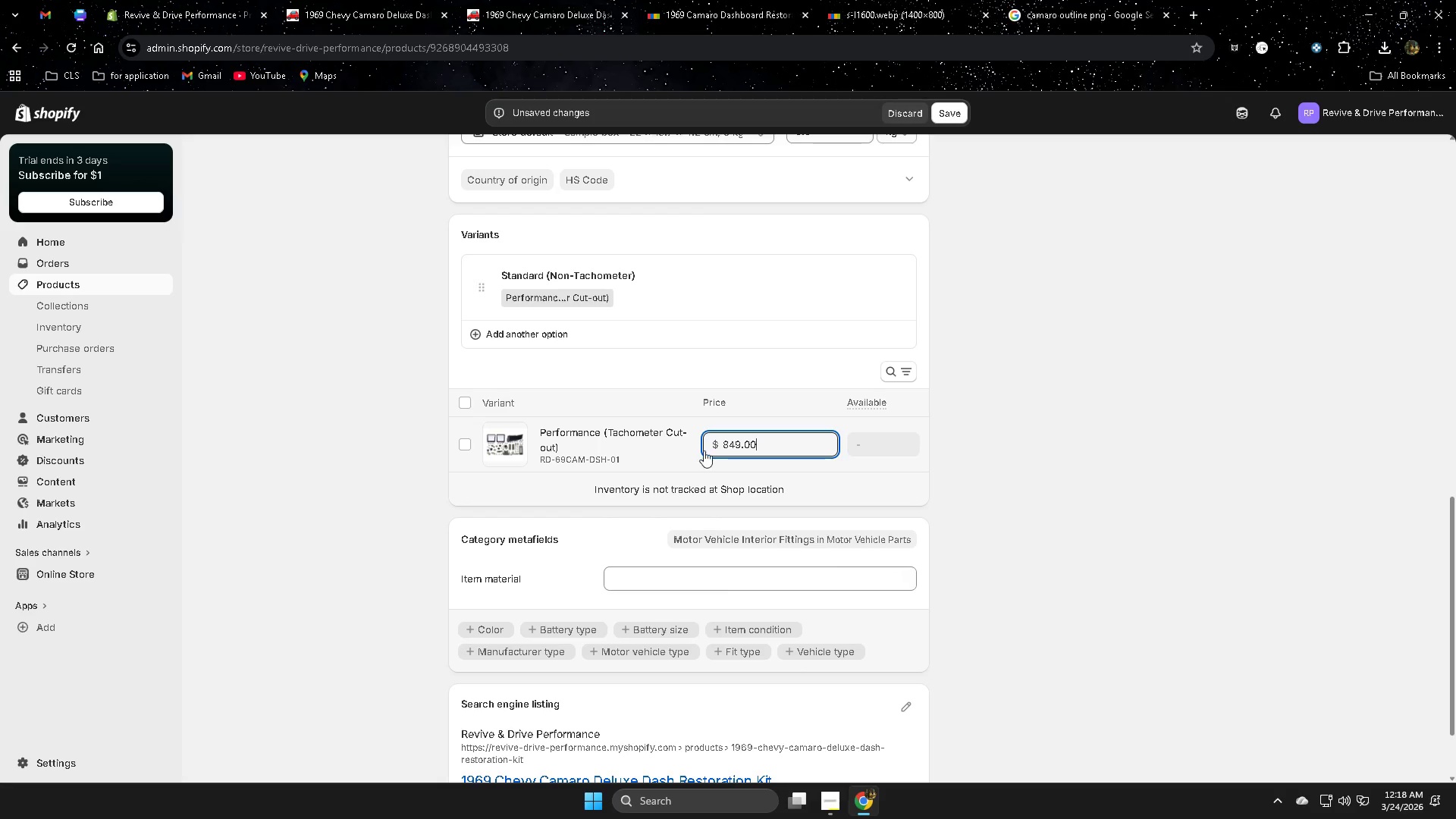 
mouse_move([922, 452])
 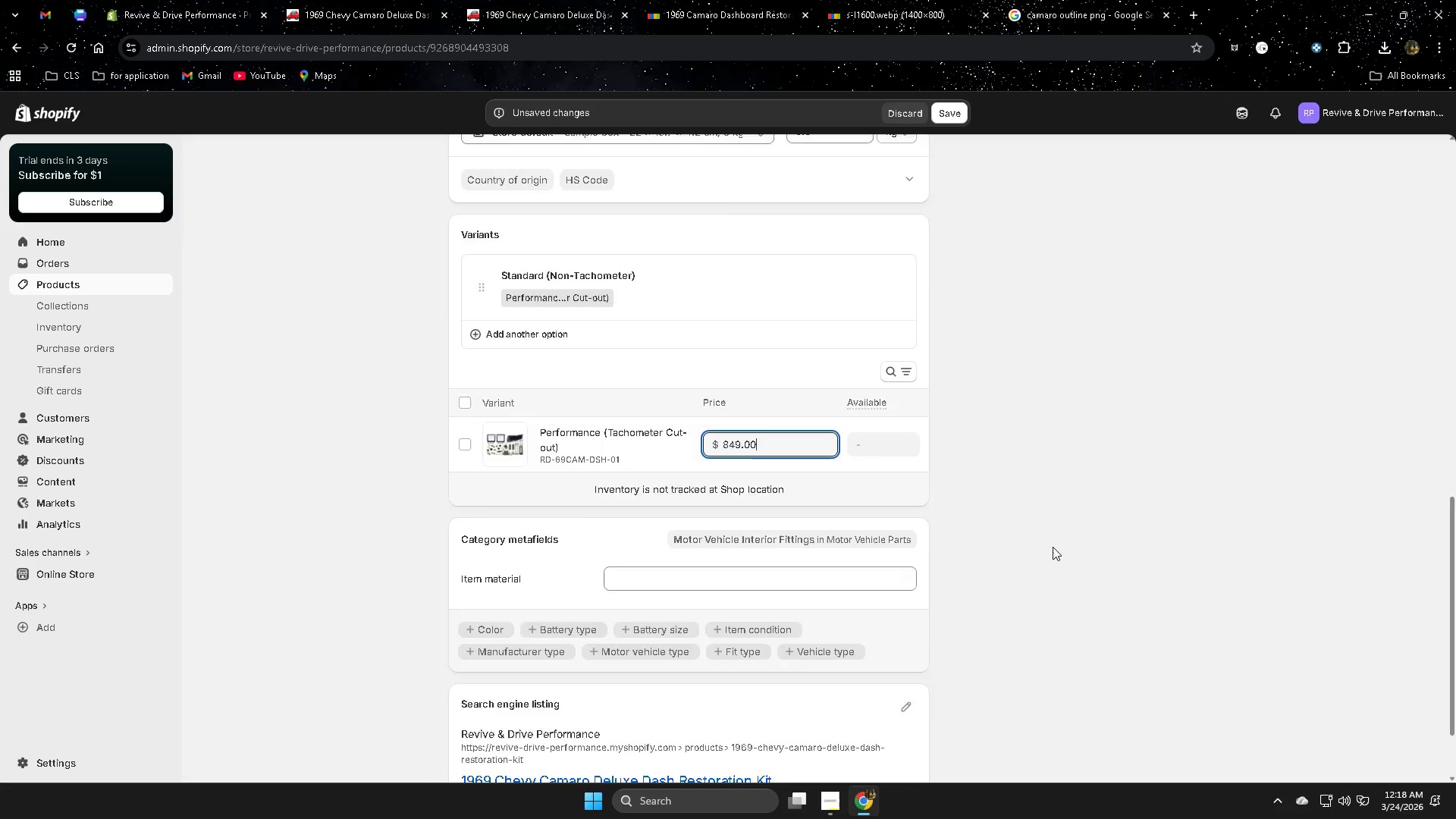 
scroll: coordinate [332, 370], scroll_direction: up, amount: 8.0
 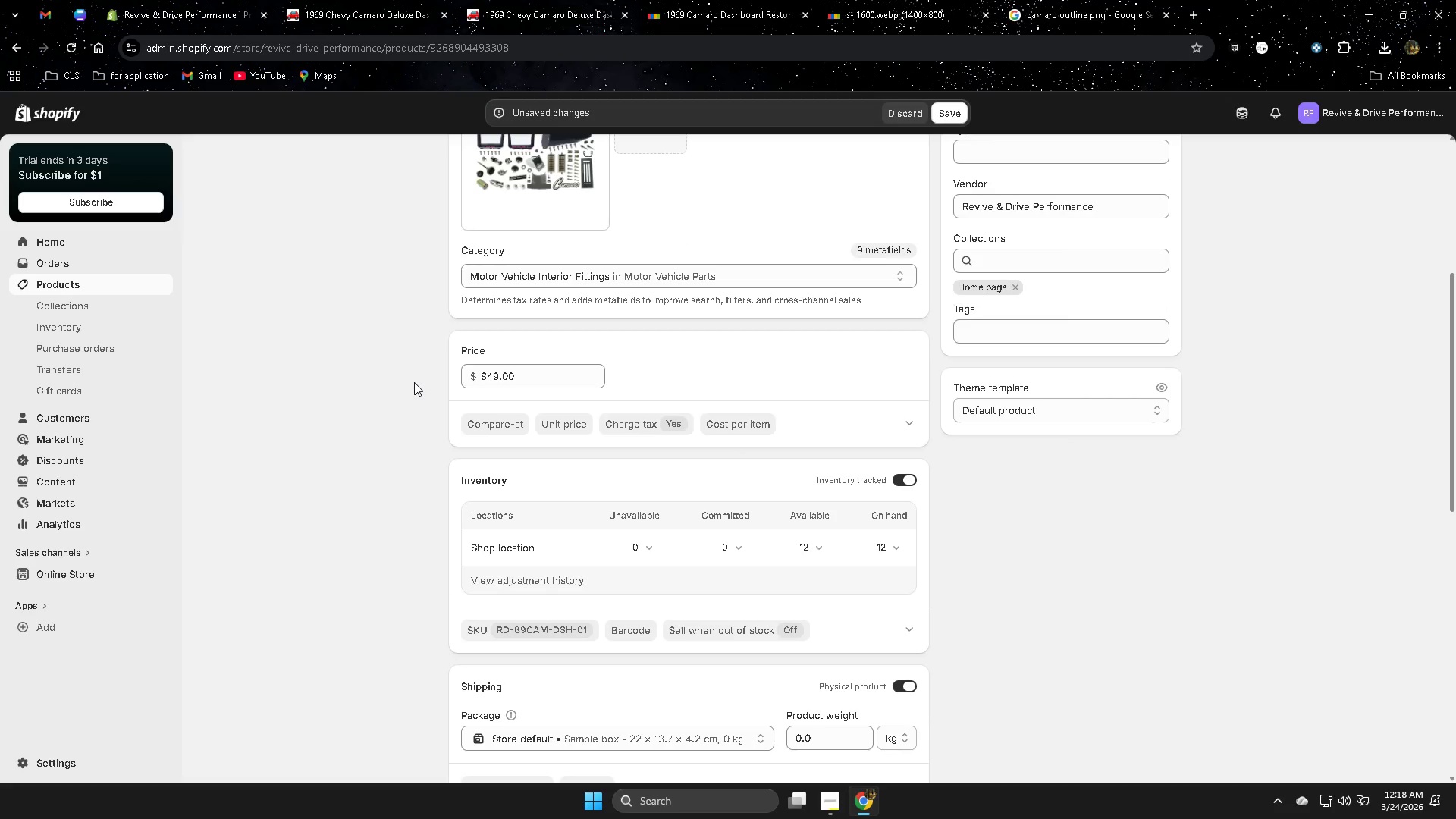 
scroll: coordinate [428, 380], scroll_direction: up, amount: 4.0
 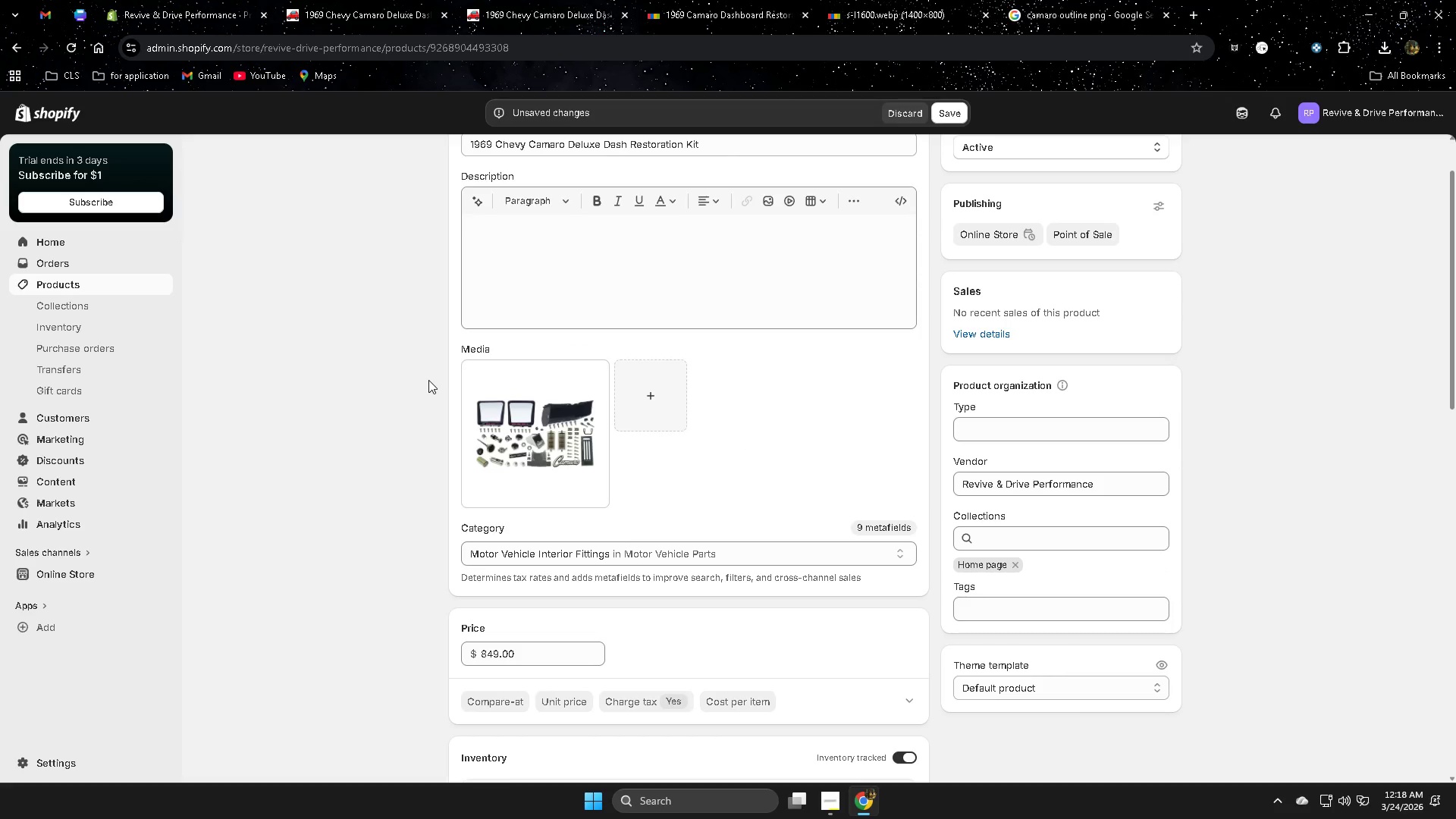 
scroll: coordinate [941, 537], scroll_direction: down, amount: 9.0
 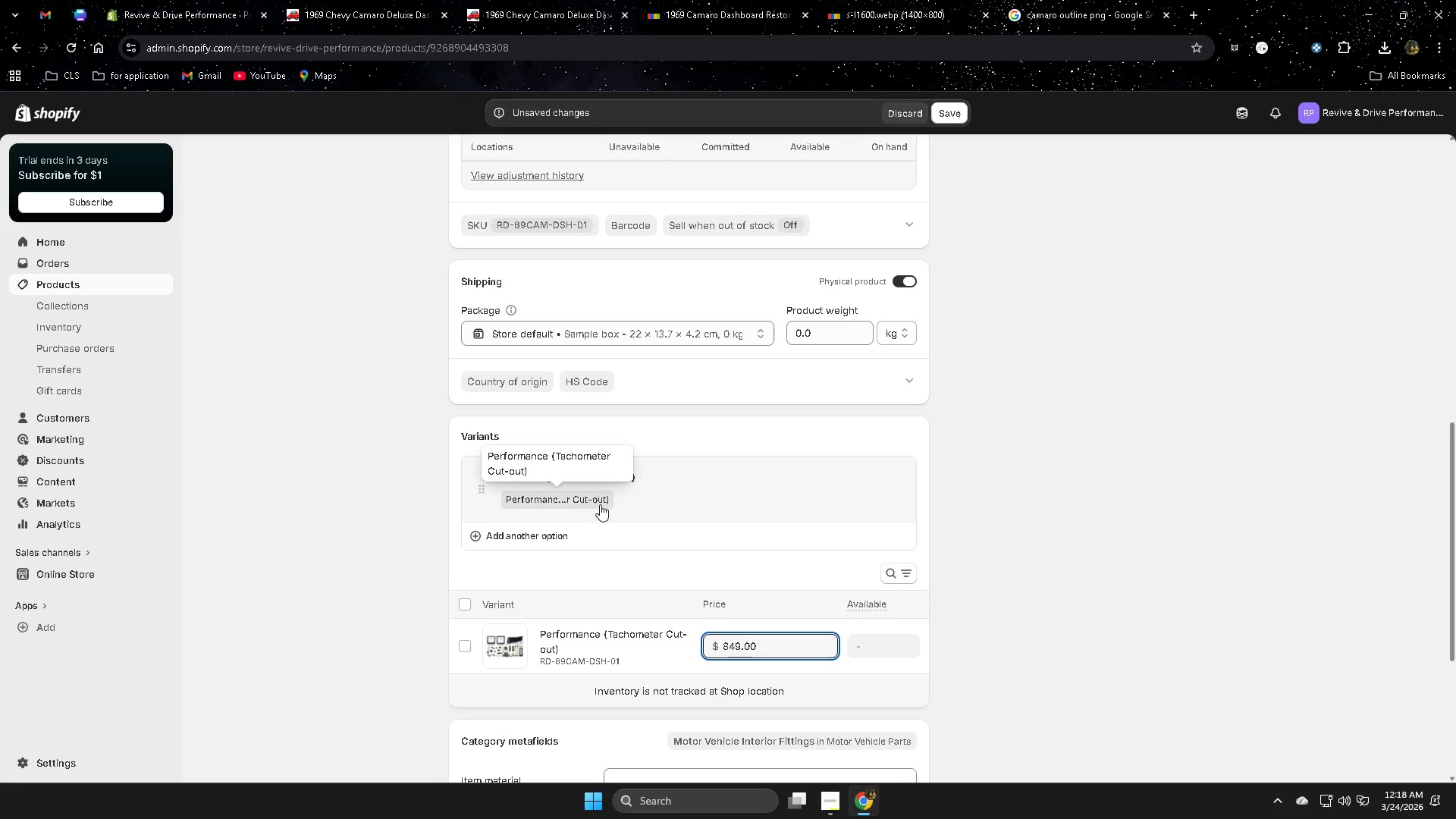 
left_click([598, 503])
 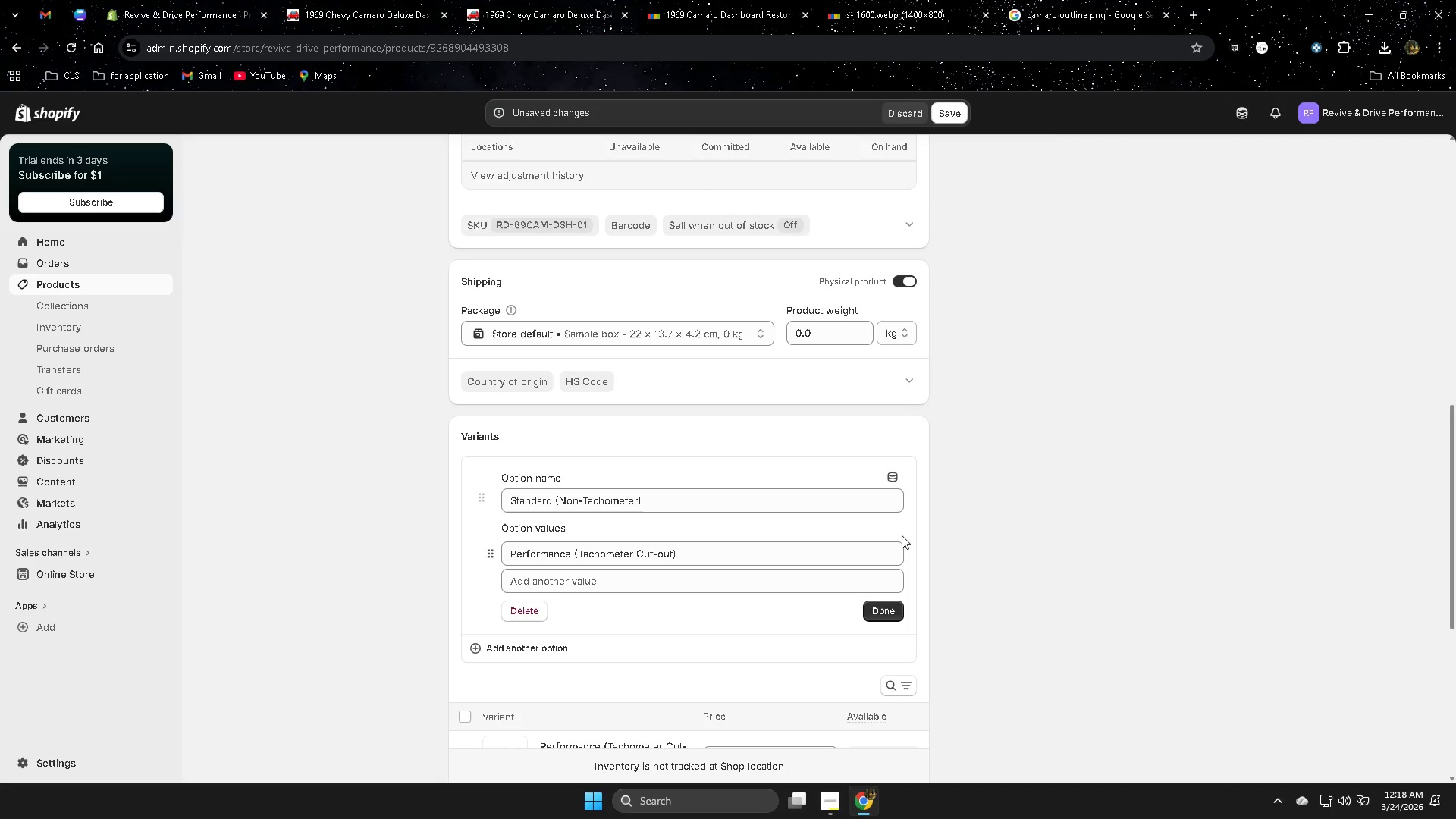 
left_click([530, 617])
 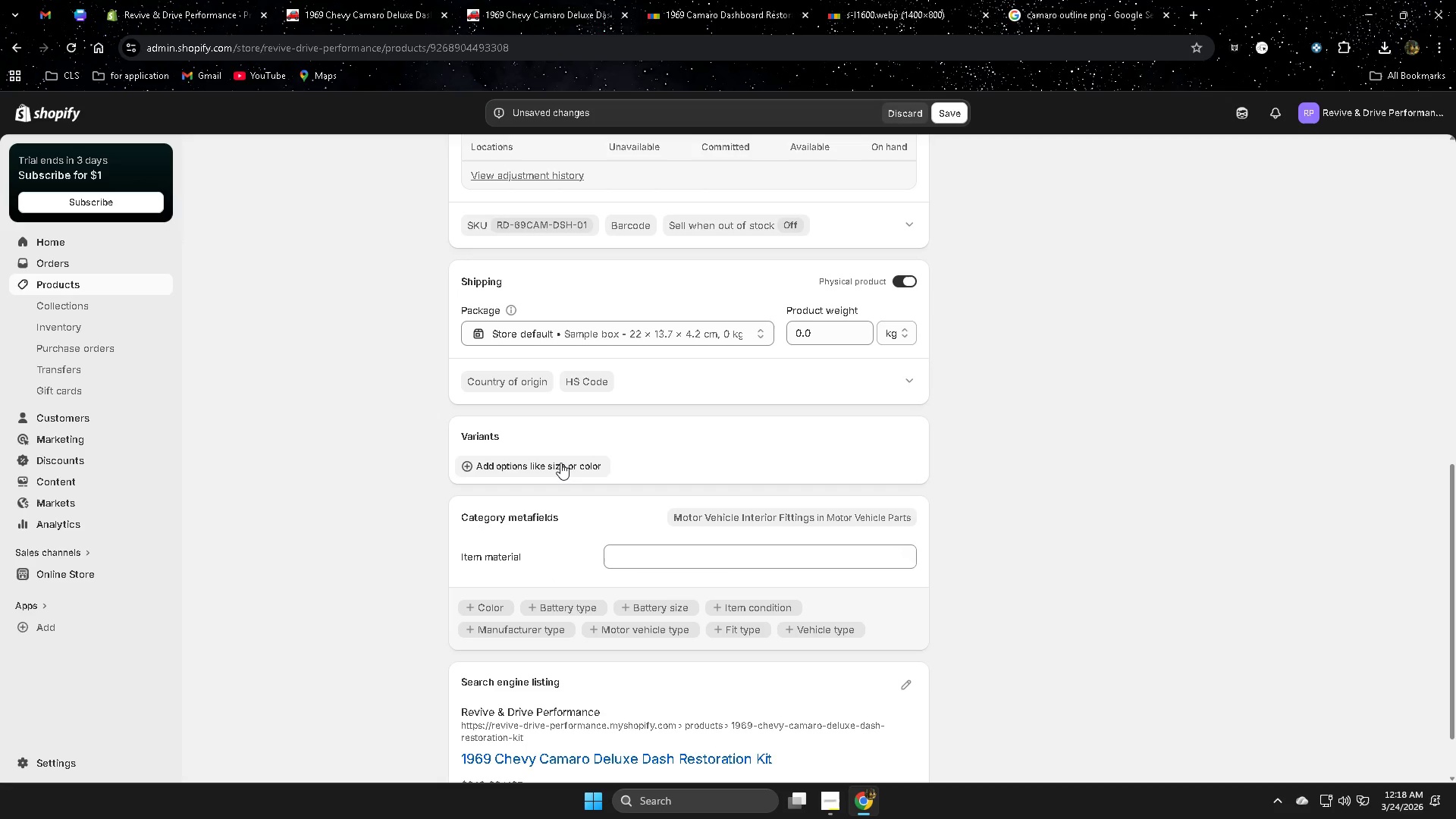 
left_click([560, 463])
 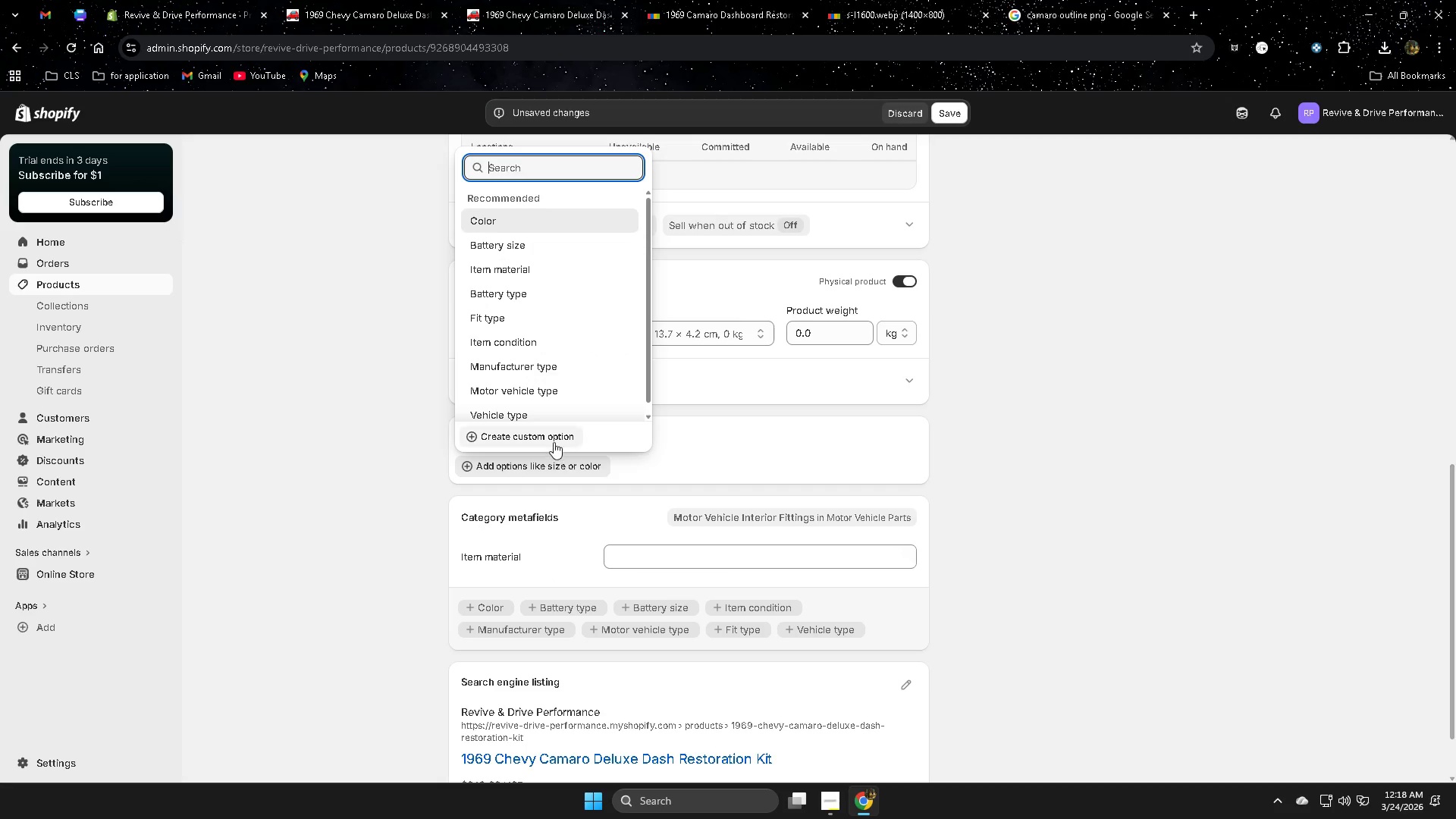 
left_click([553, 442])
 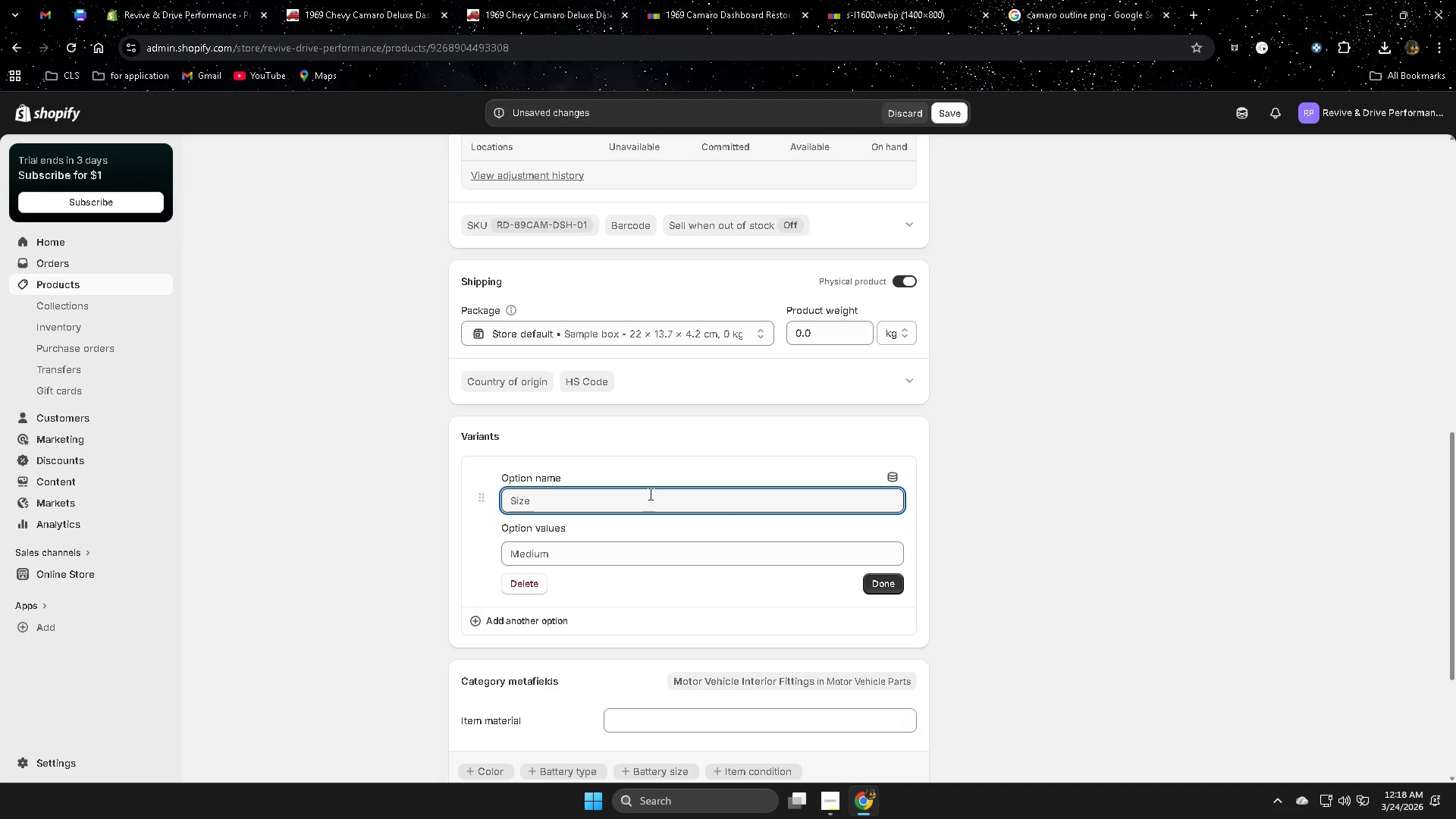 
left_click([649, 494])
 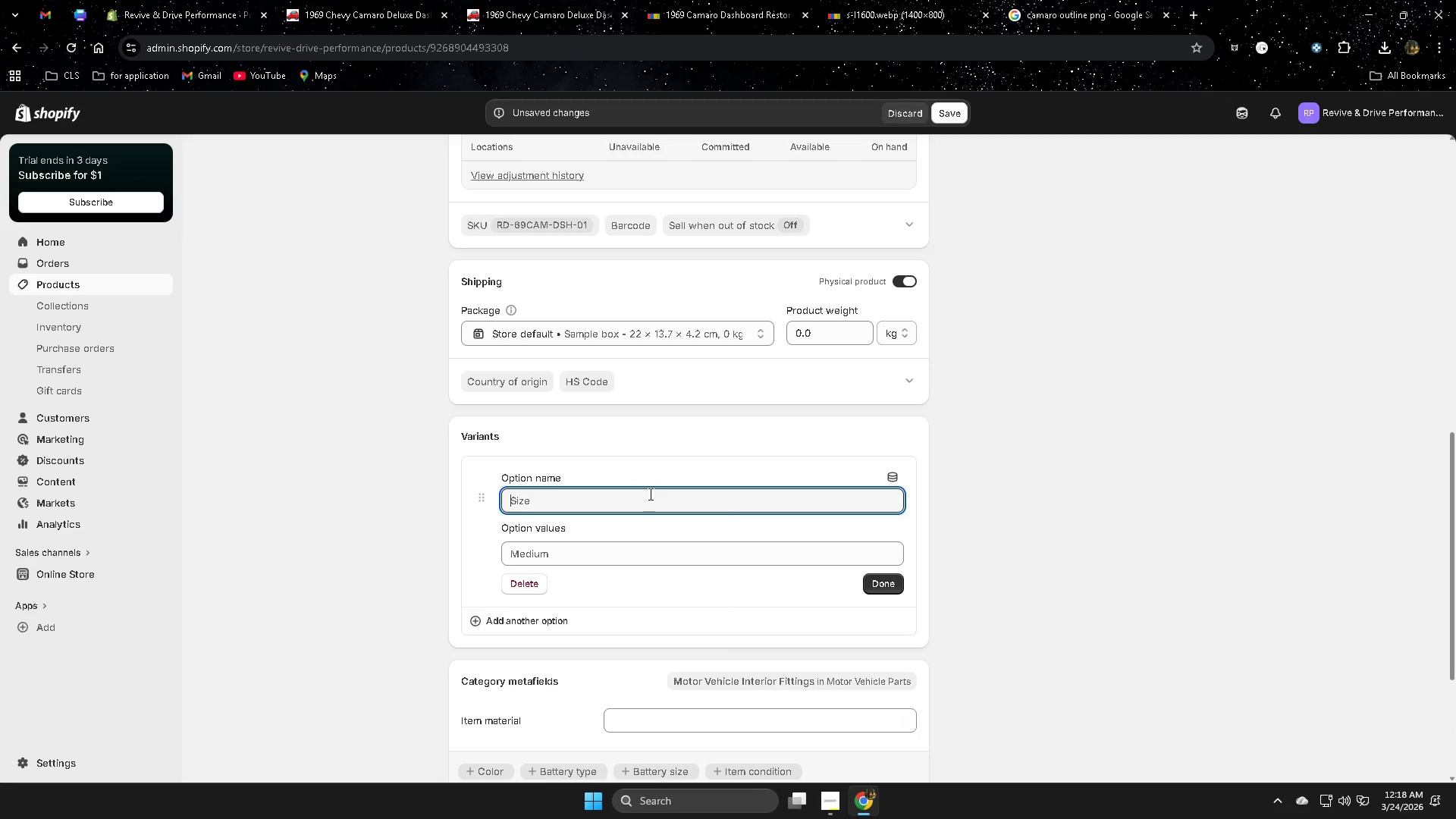 
key(Control+V)
 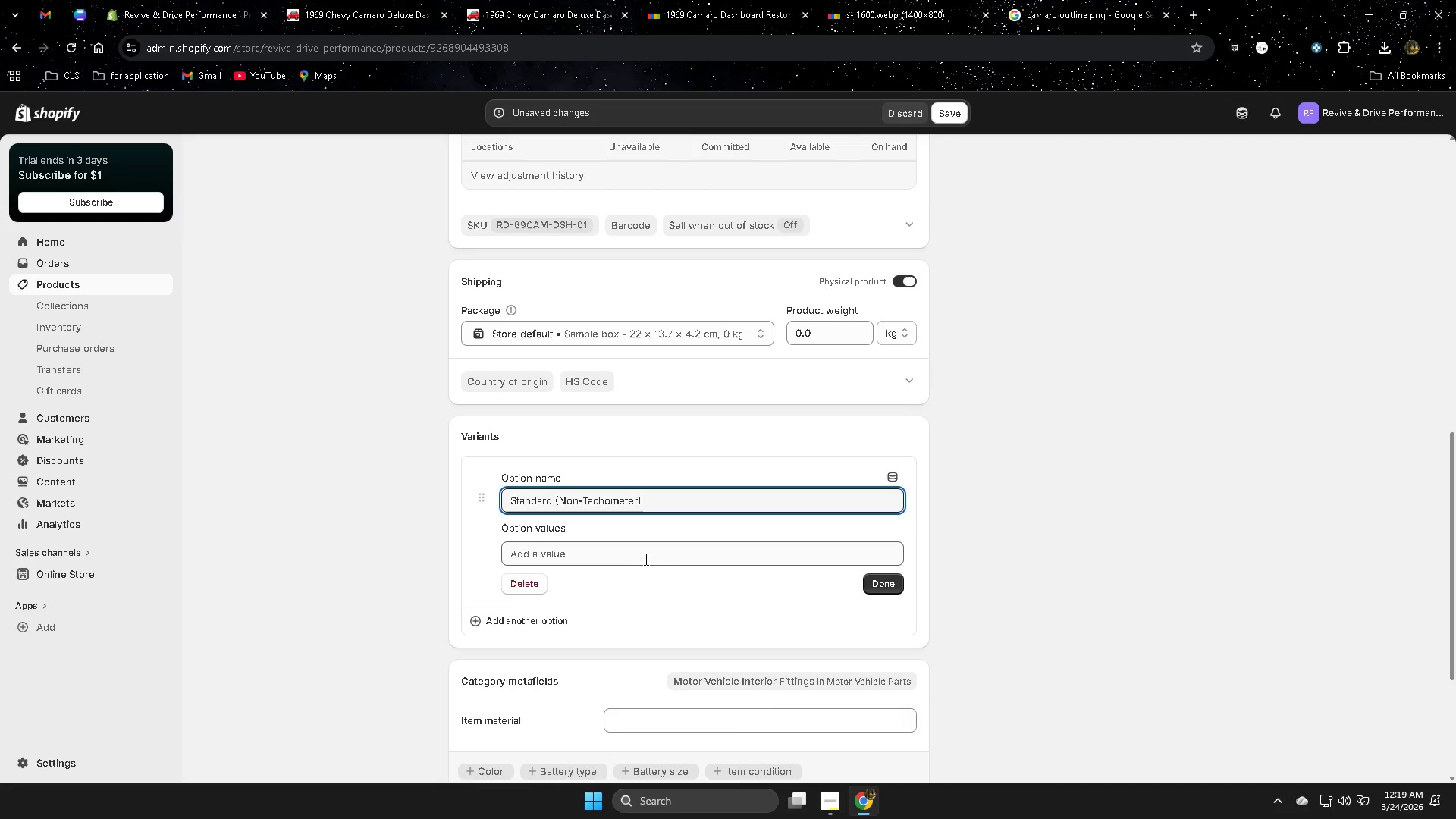 
left_click([647, 555])
 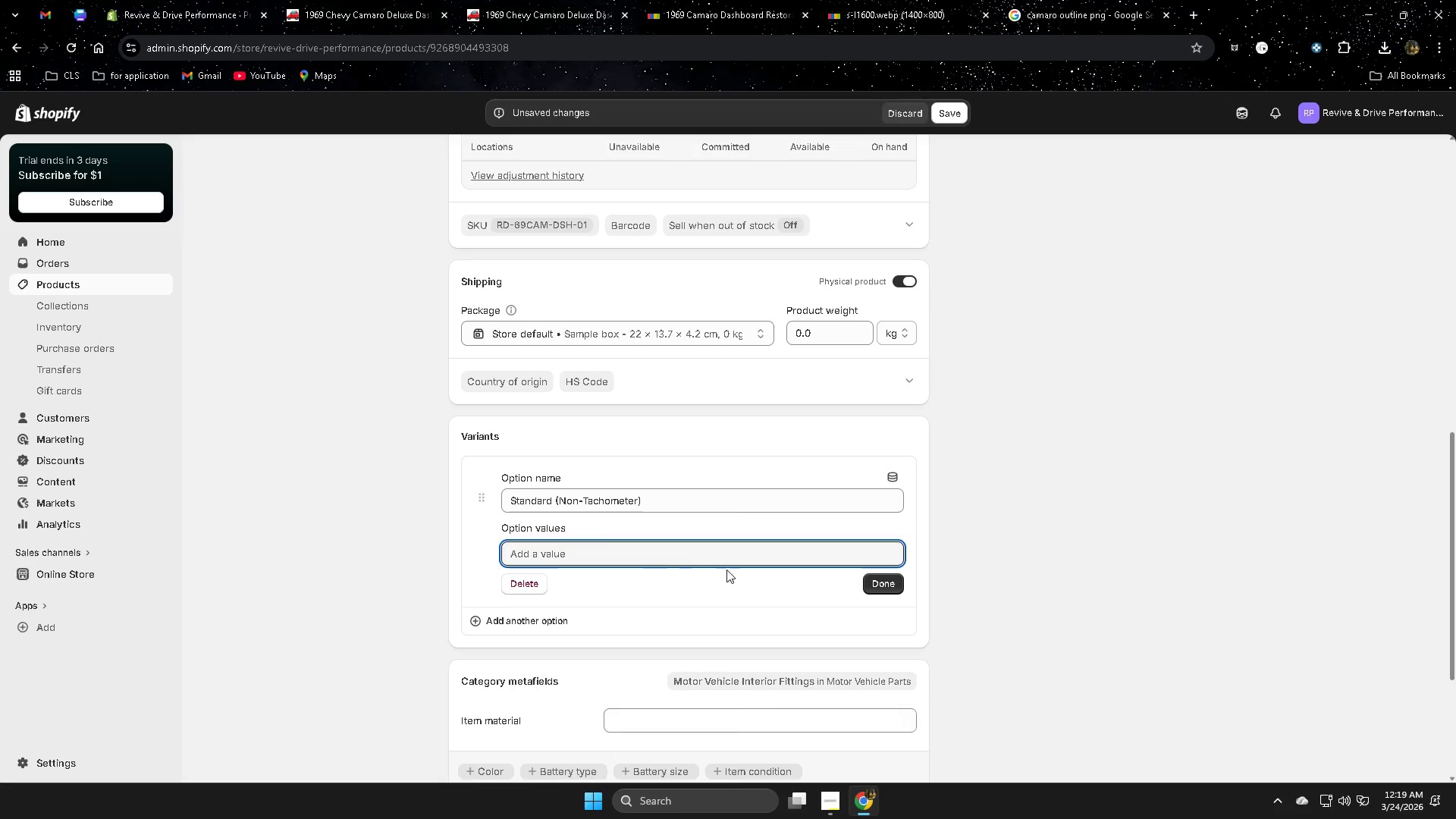 
scroll: coordinate [707, 553], scroll_direction: up, amount: 6.0
 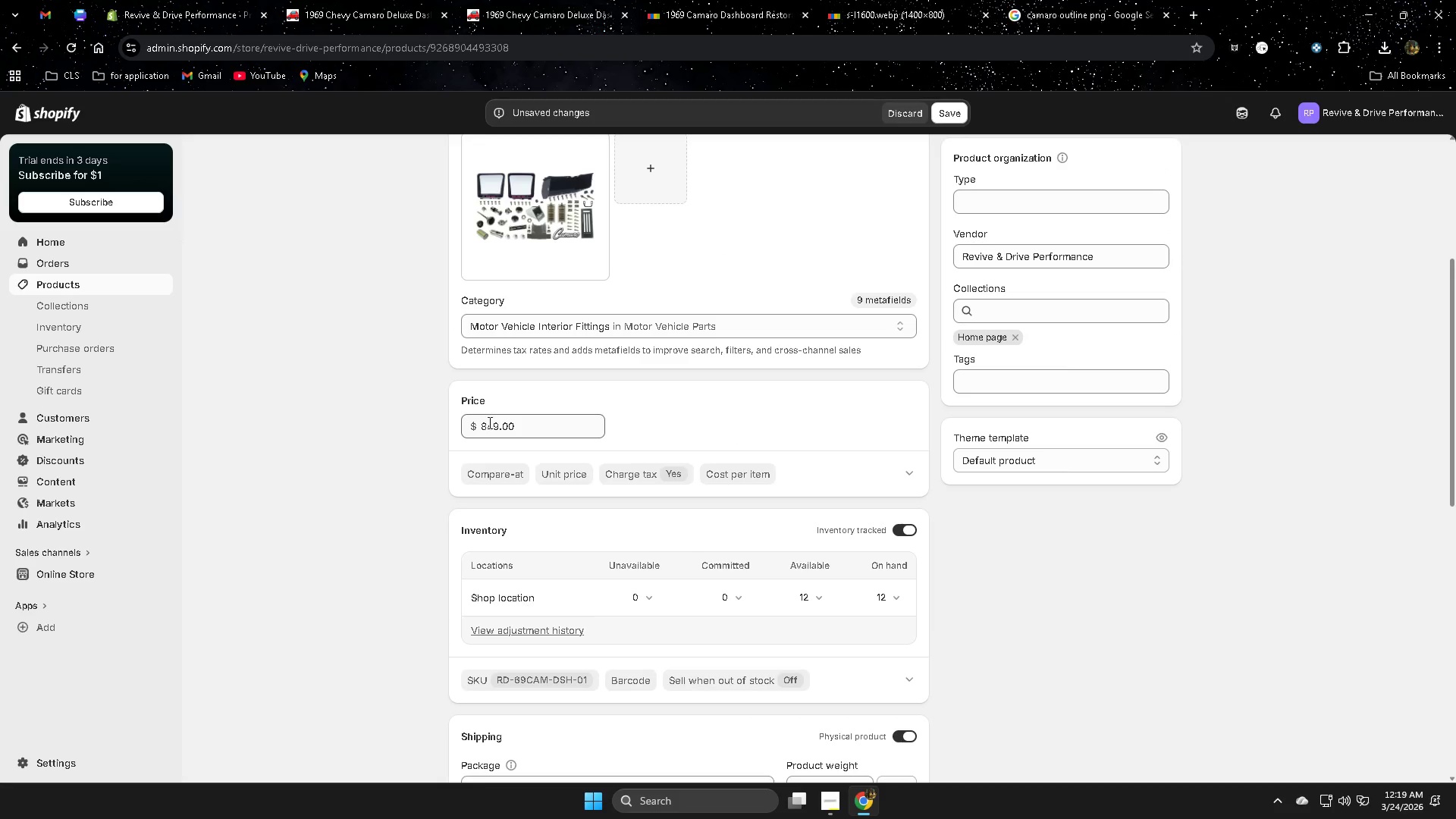 
left_click([487, 429])
 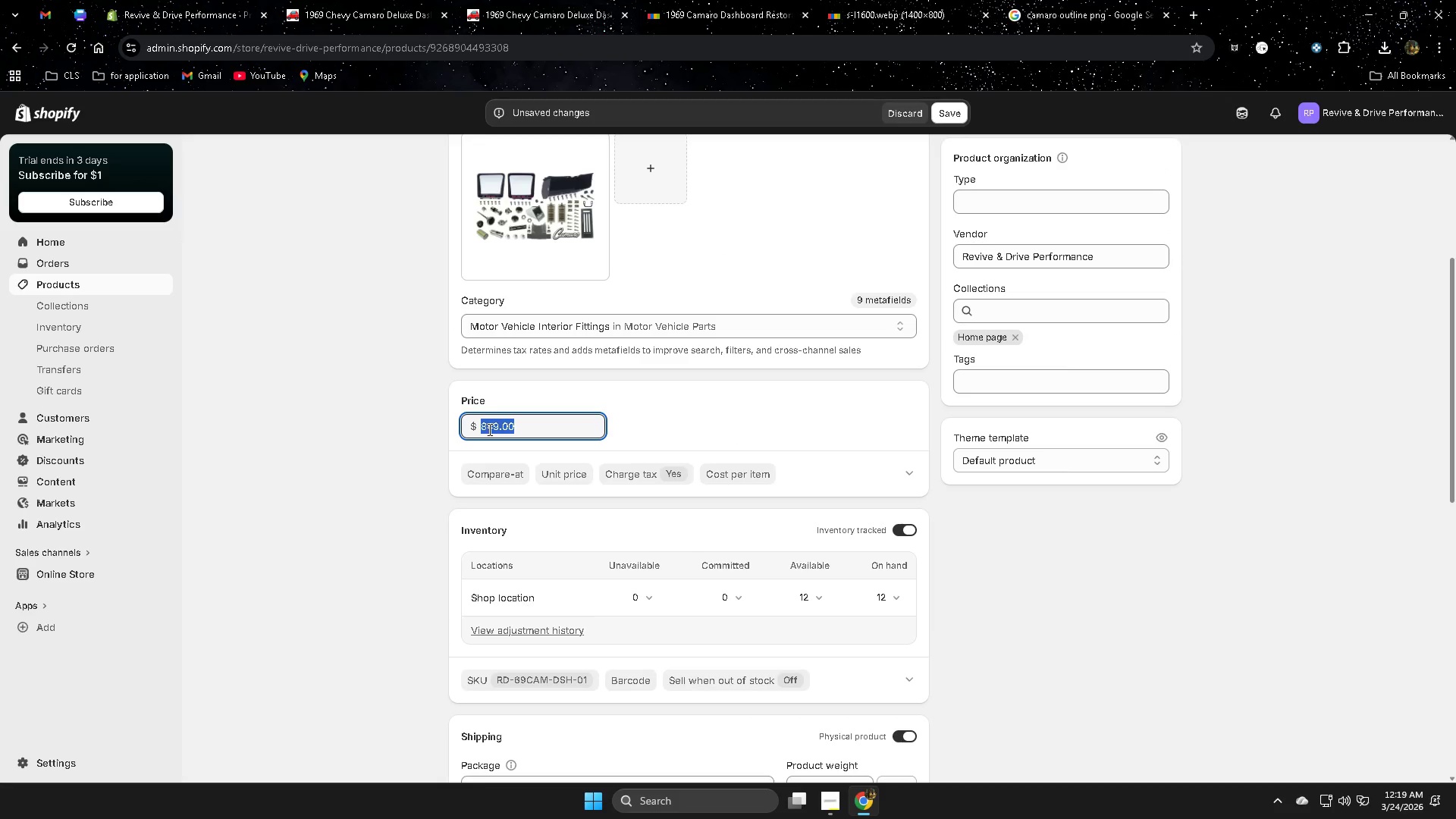 
key(Control+ControlLeft)
 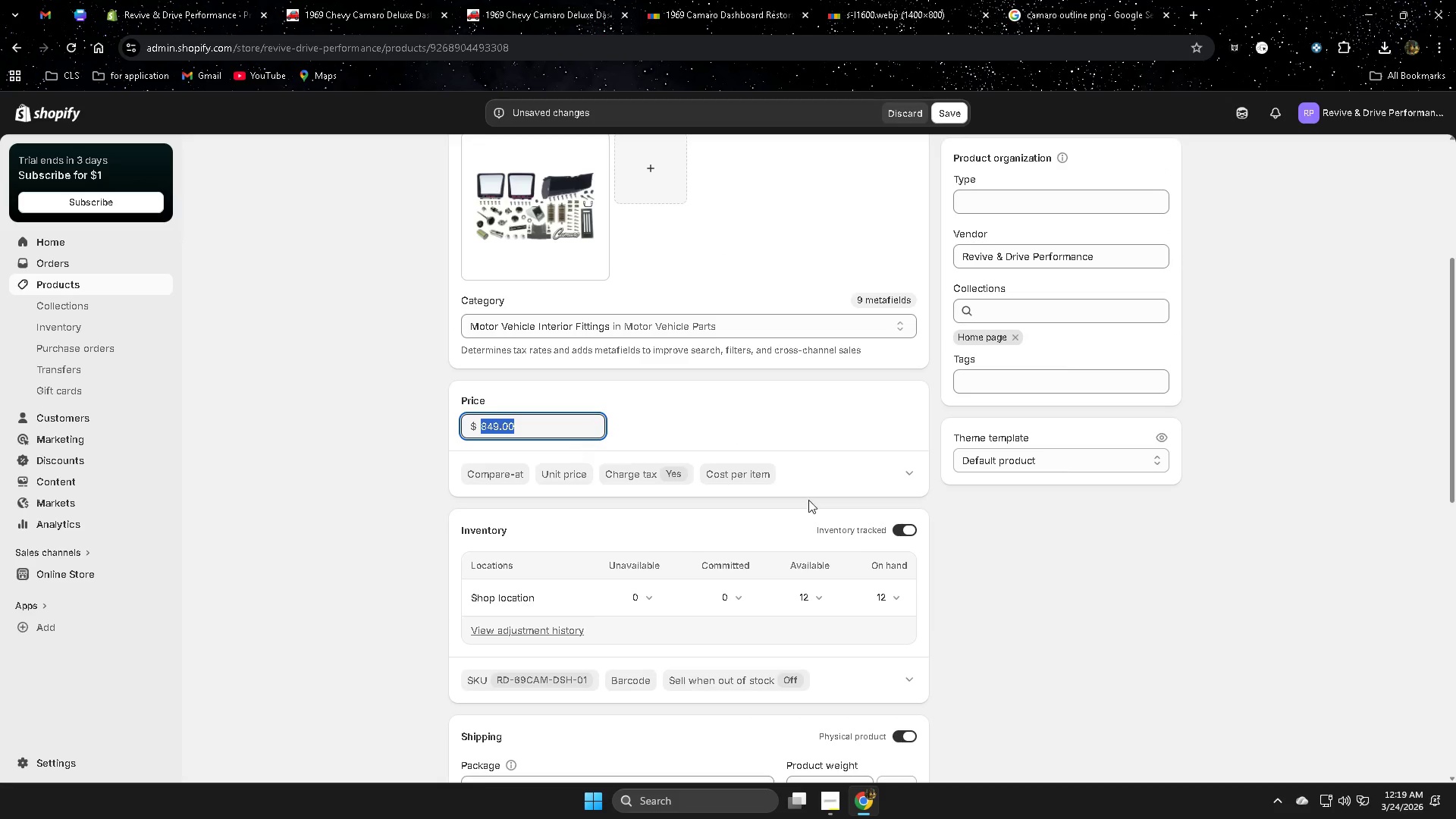 
key(Control+C)
 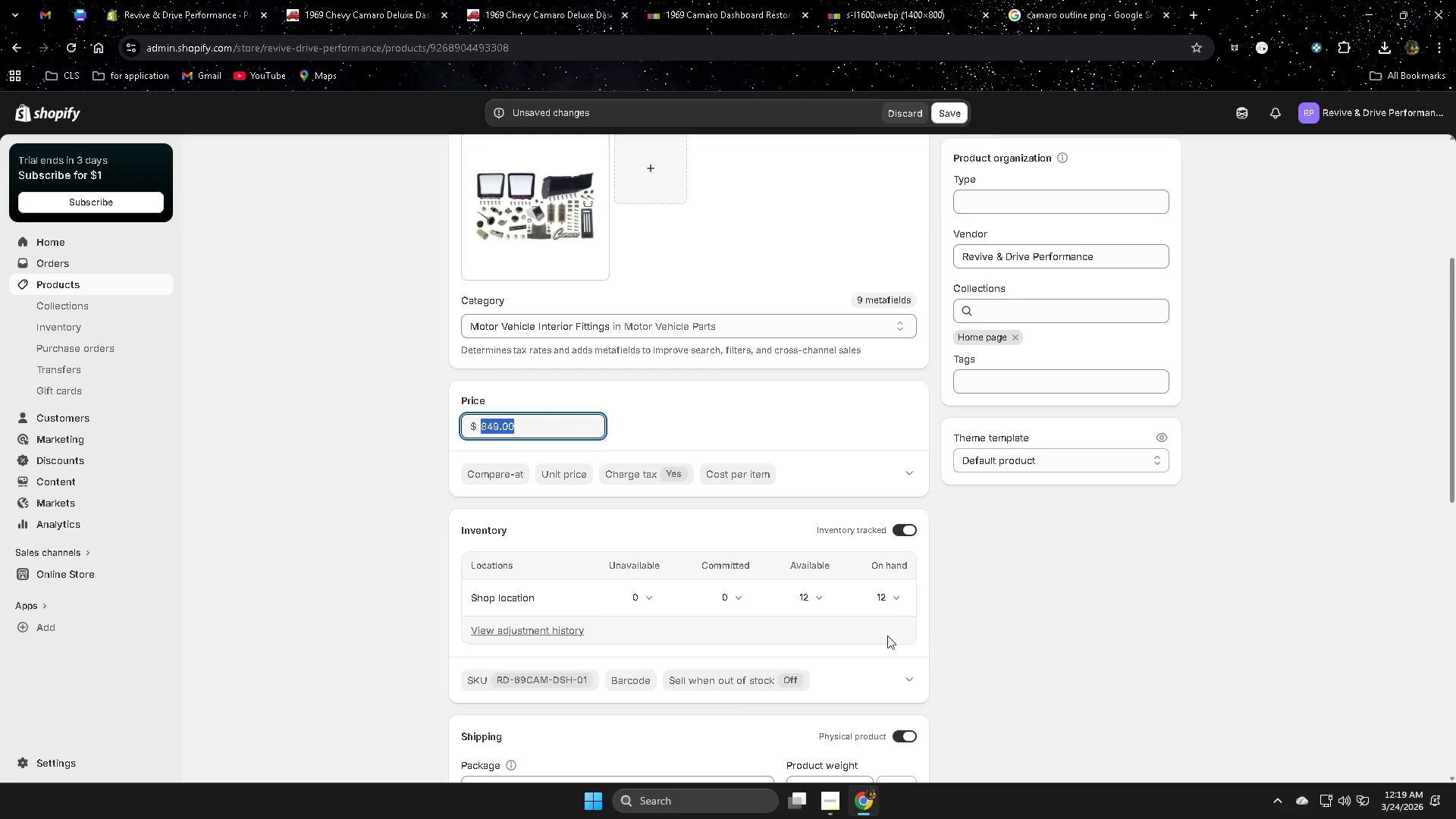 
scroll: coordinate [600, 605], scroll_direction: down, amount: 5.0
 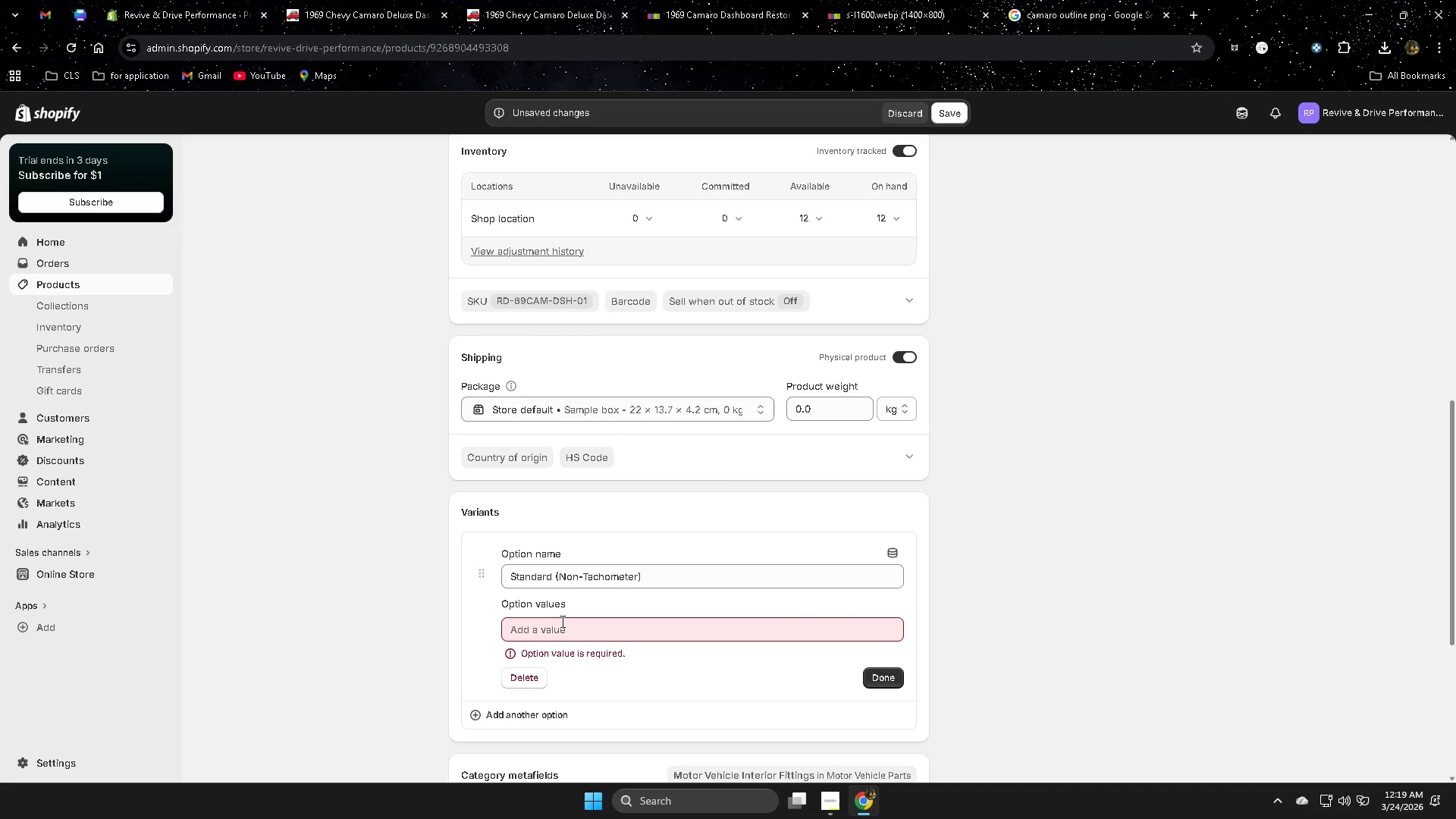 
left_click([565, 622])
 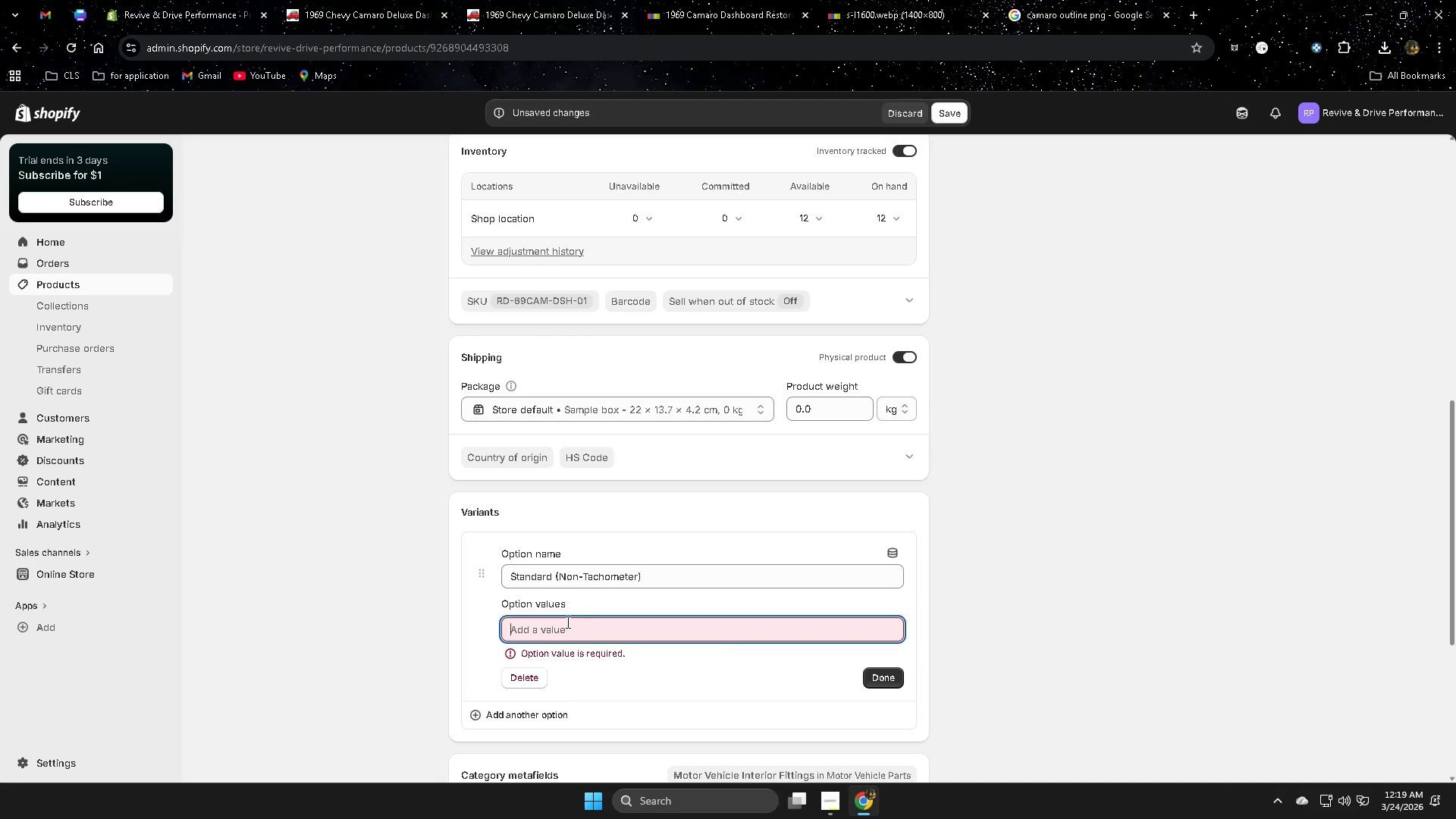 
key(Control+ControlLeft)
 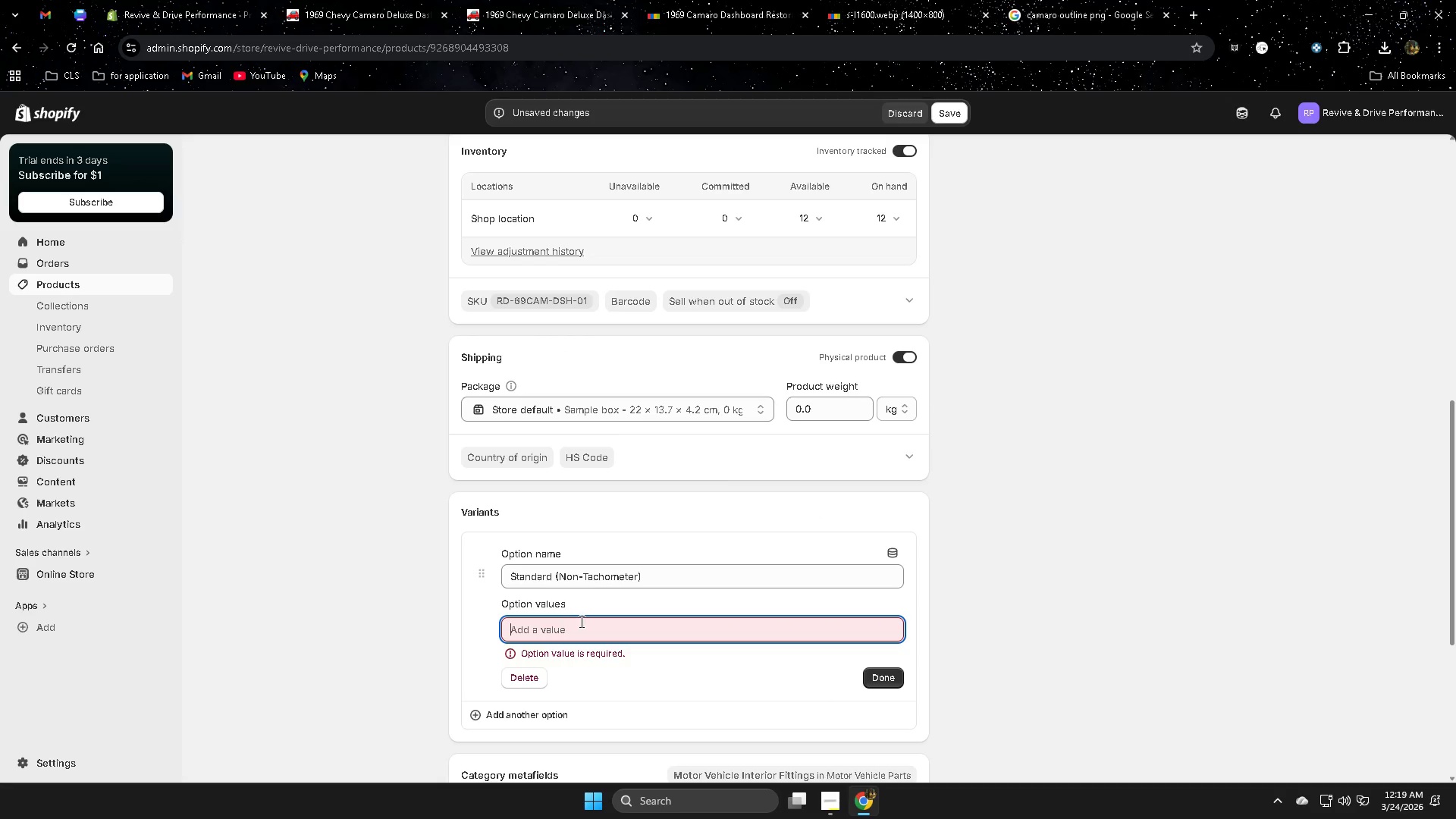 
key(Control+V)
 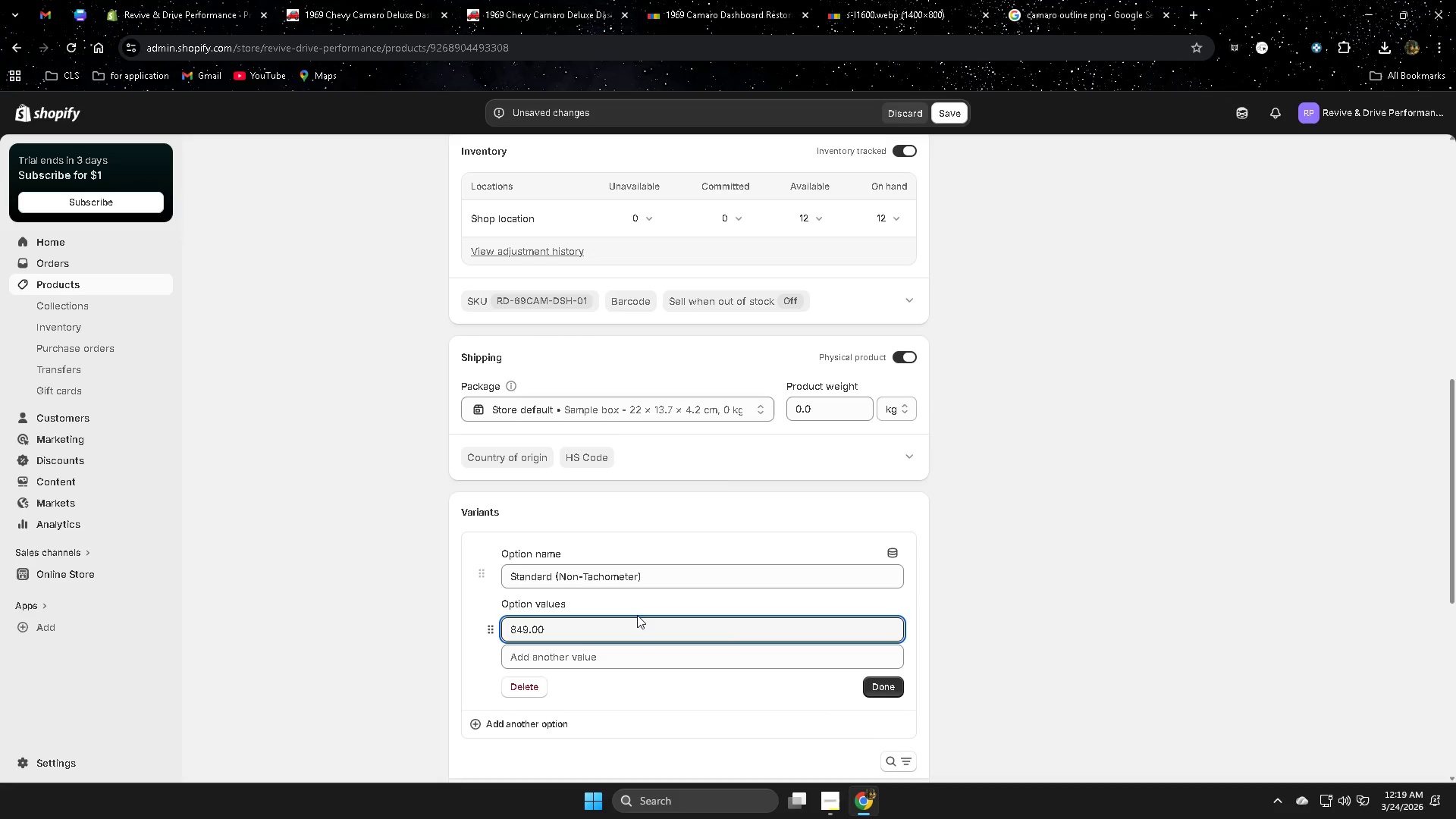 
type(+)
key(Backspace)
type( +25)
 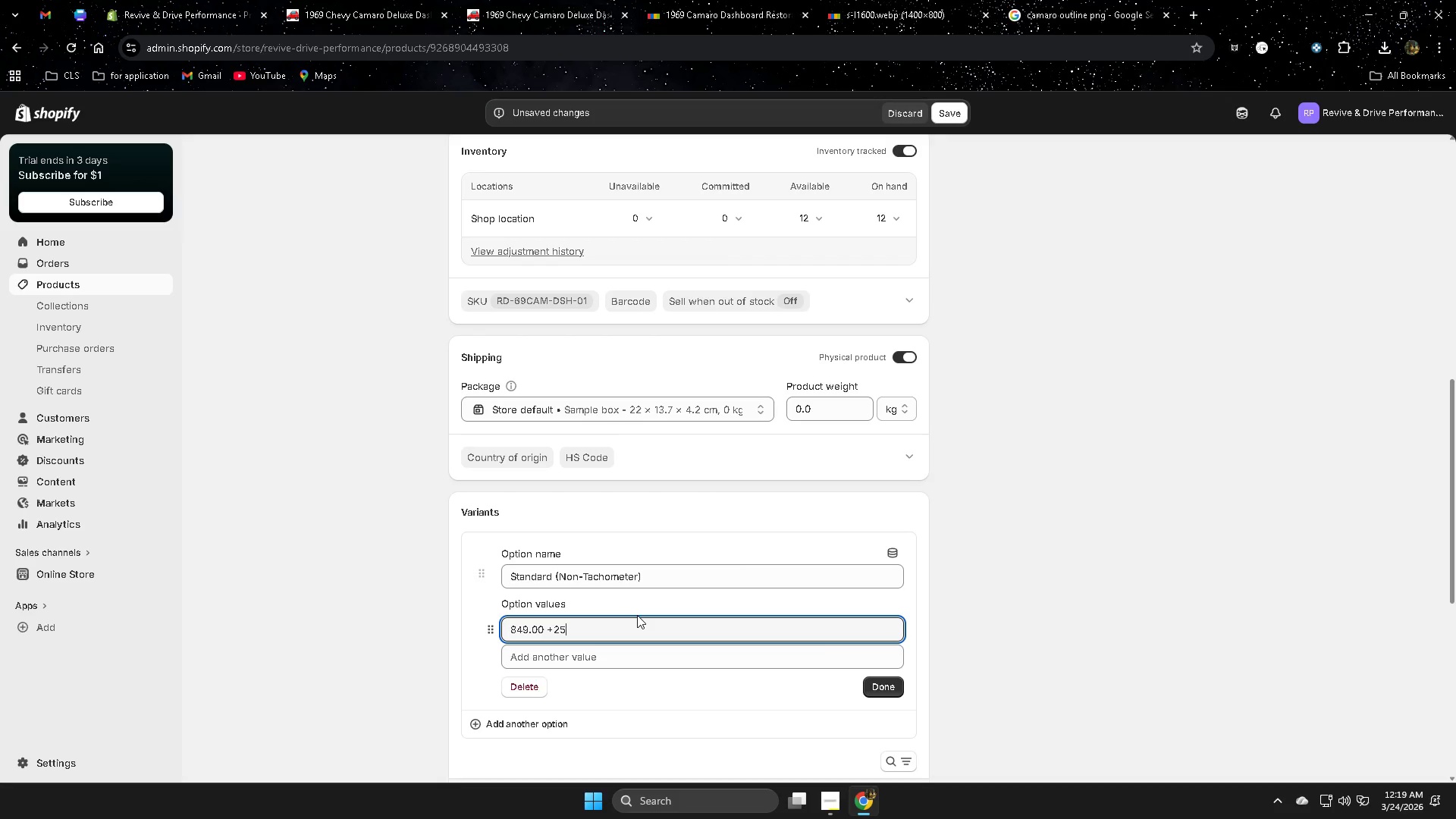 
key(ArrowLeft)
 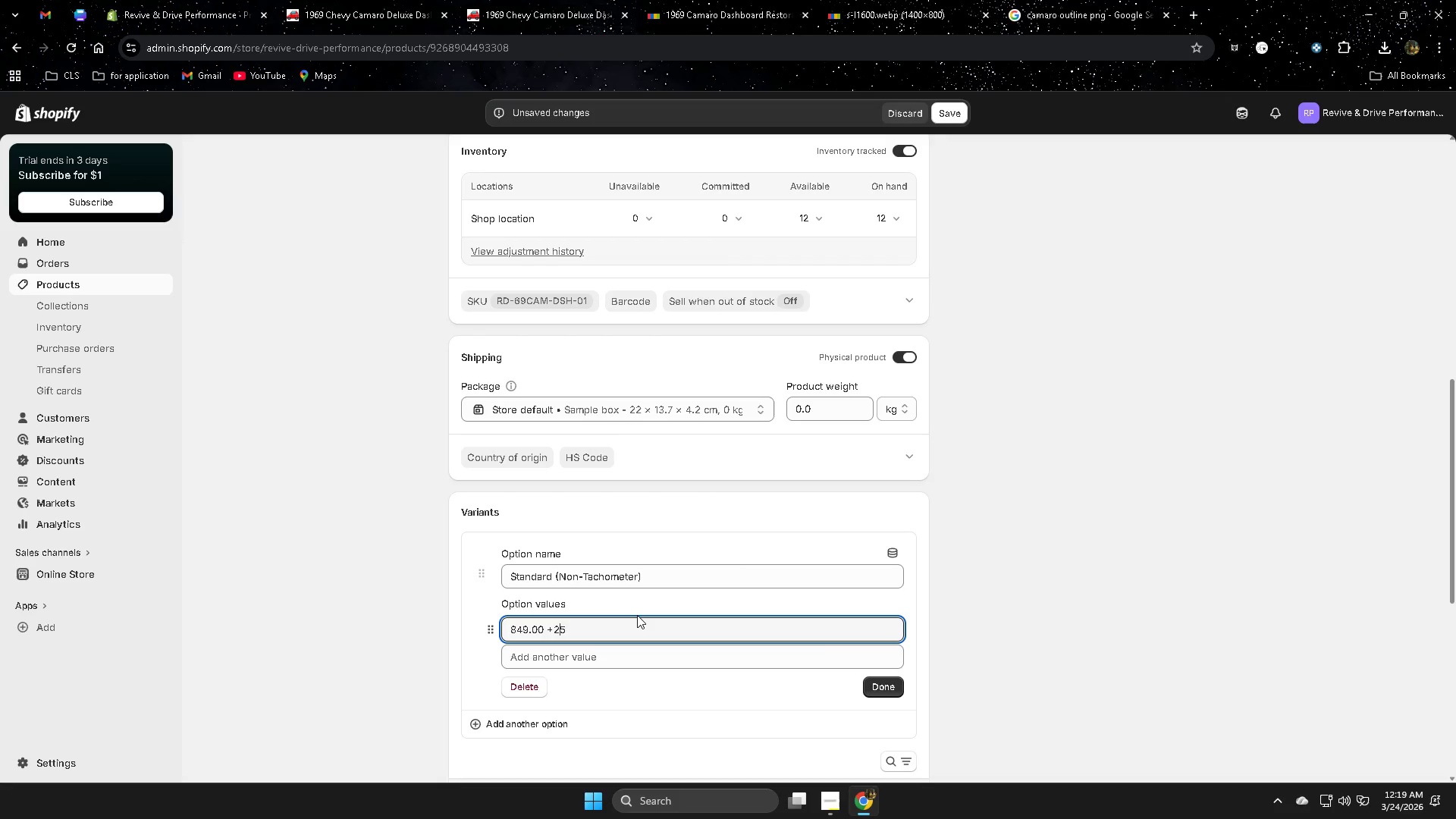 
key(ArrowLeft)
 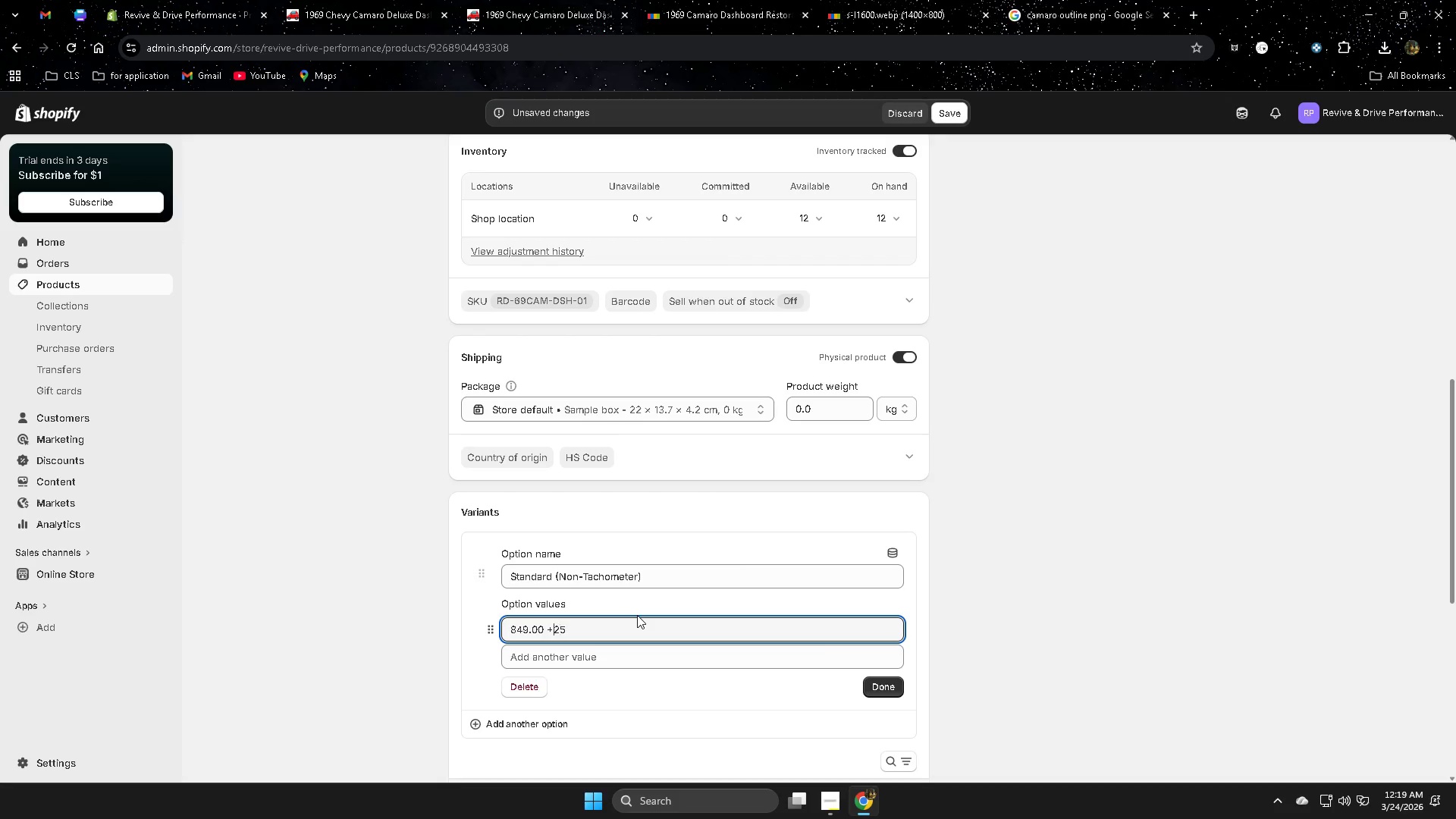 
key(ArrowLeft)
 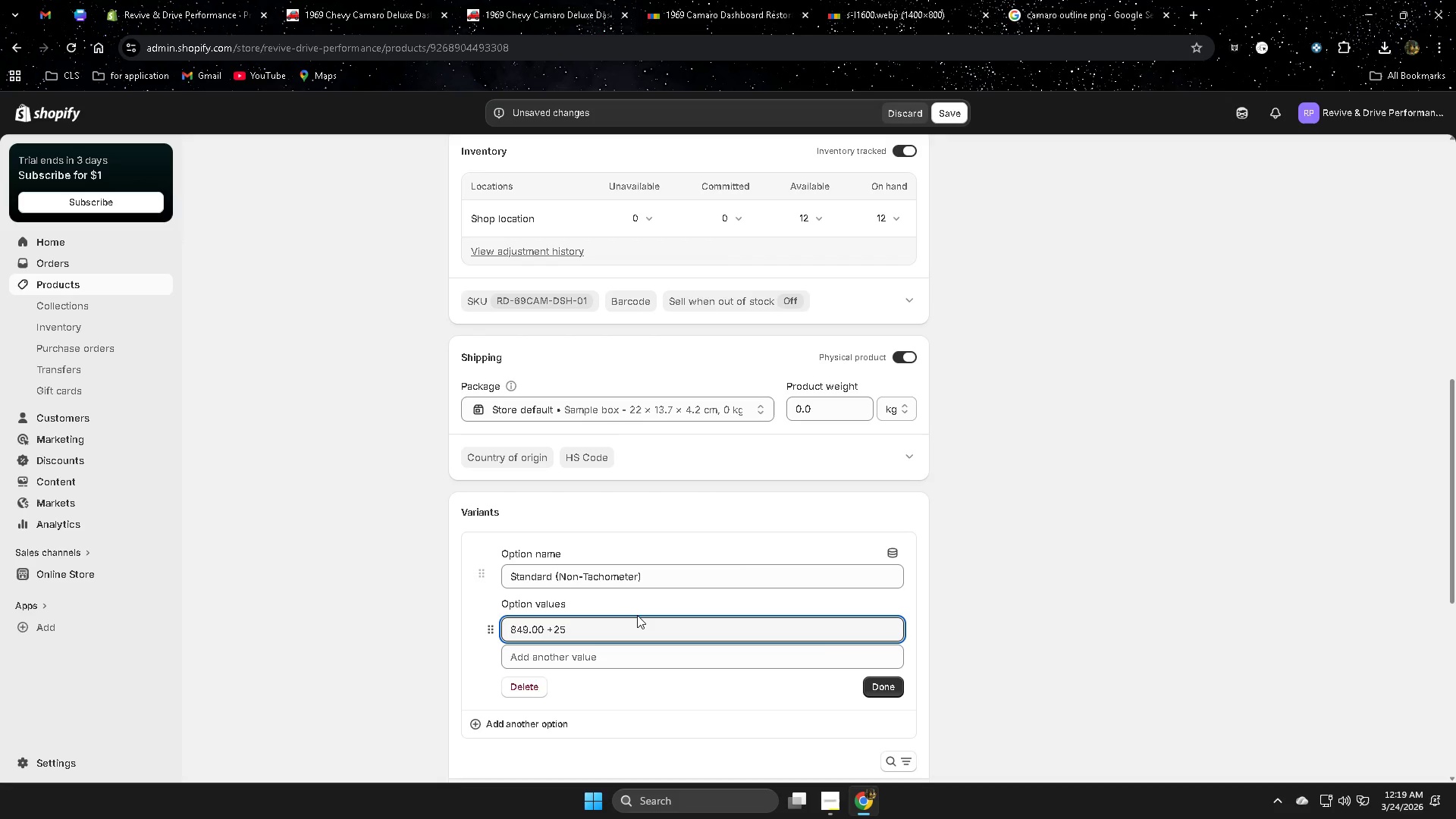 
key(ArrowRight)
 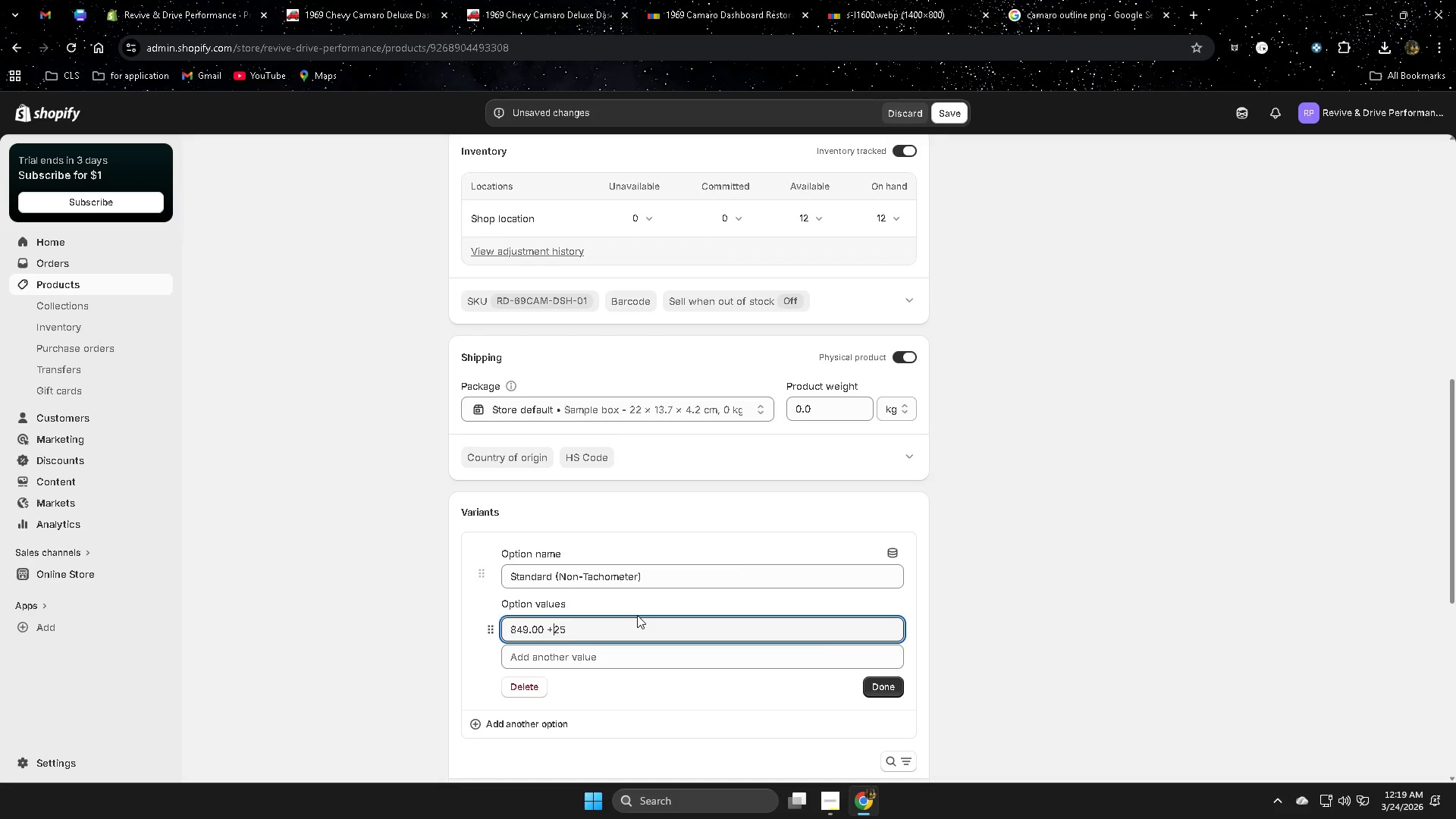 
key(Shift+ShiftRight)
 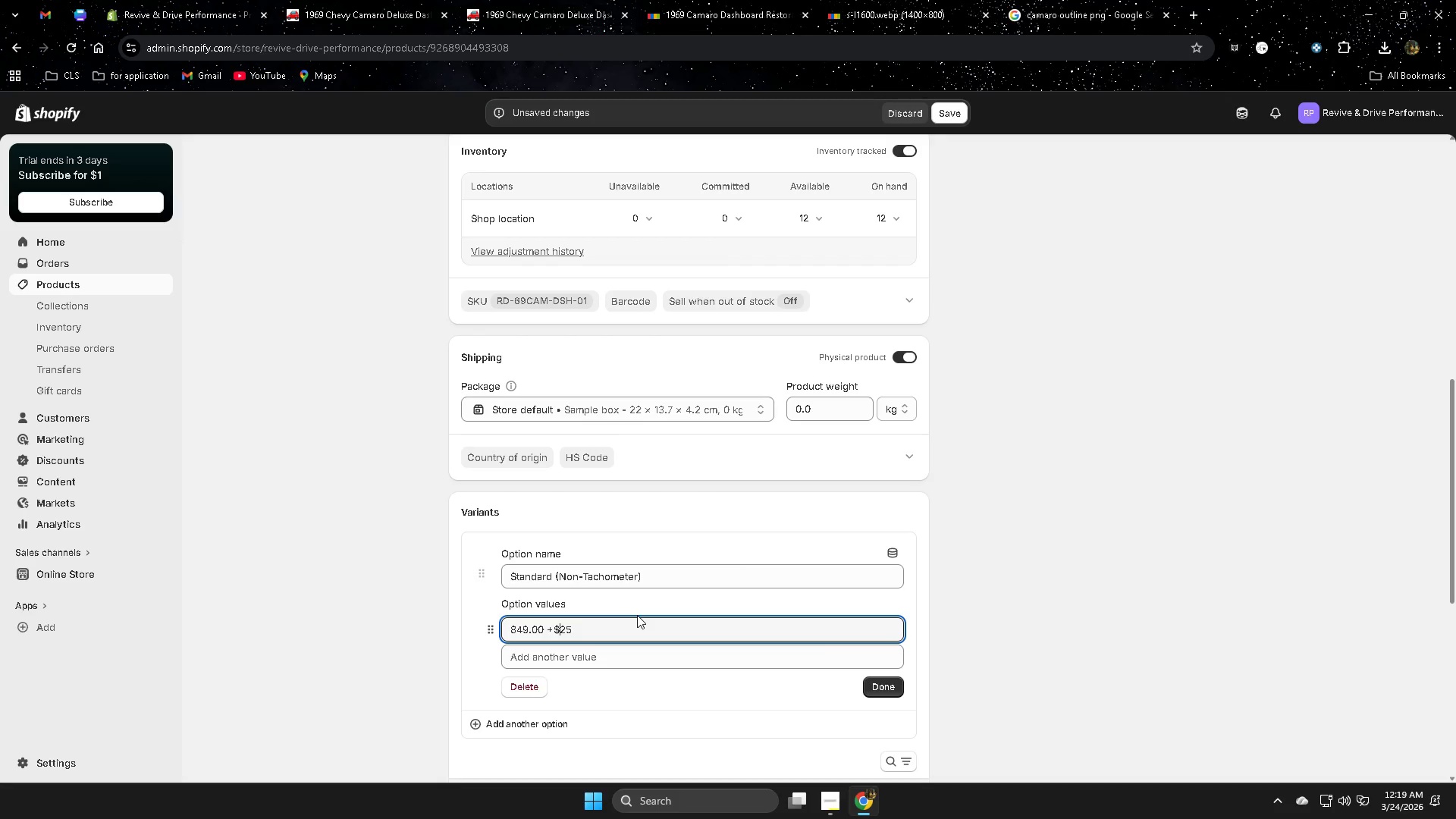 
key(Shift+4)
 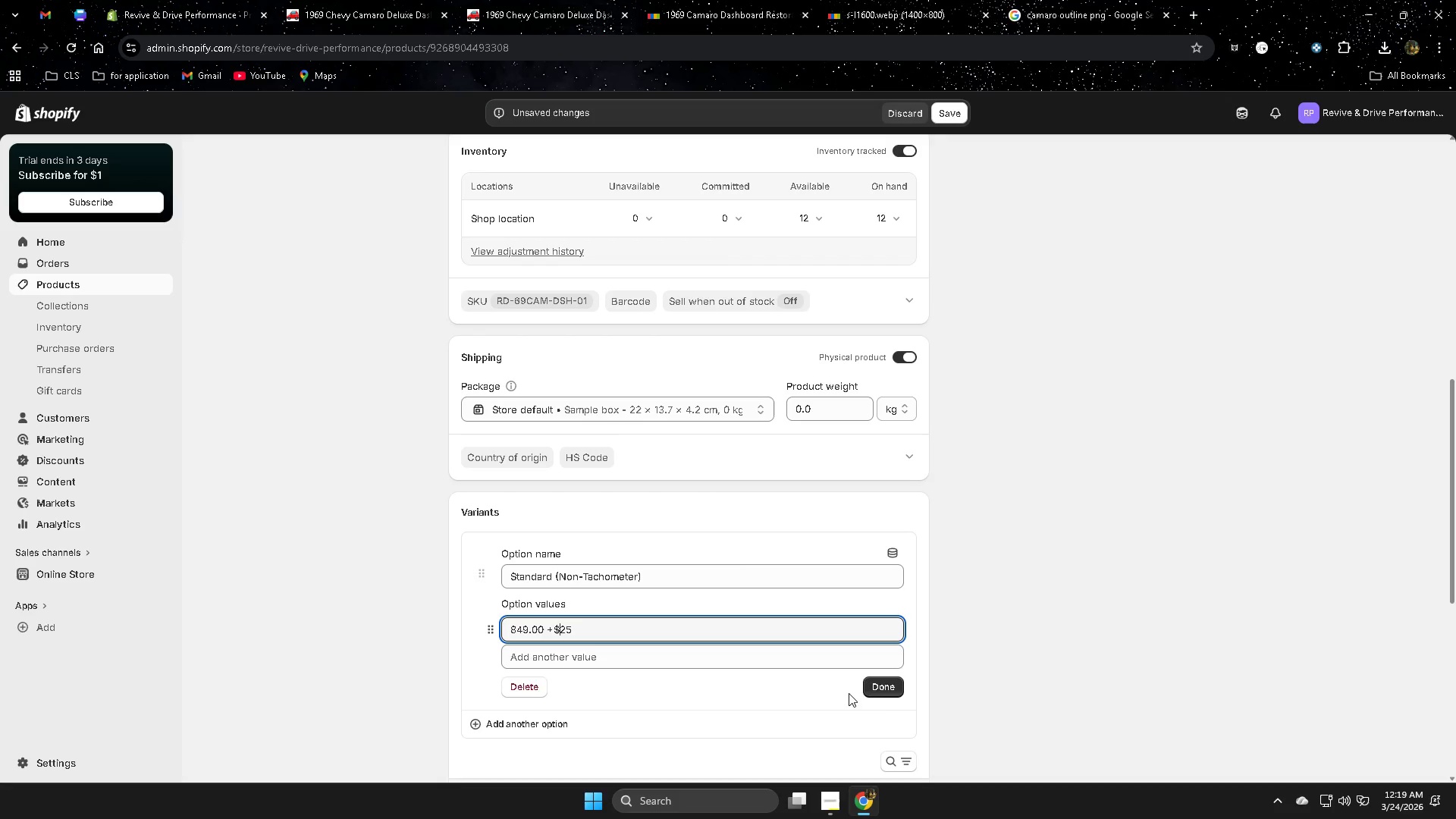 
left_click([882, 686])
 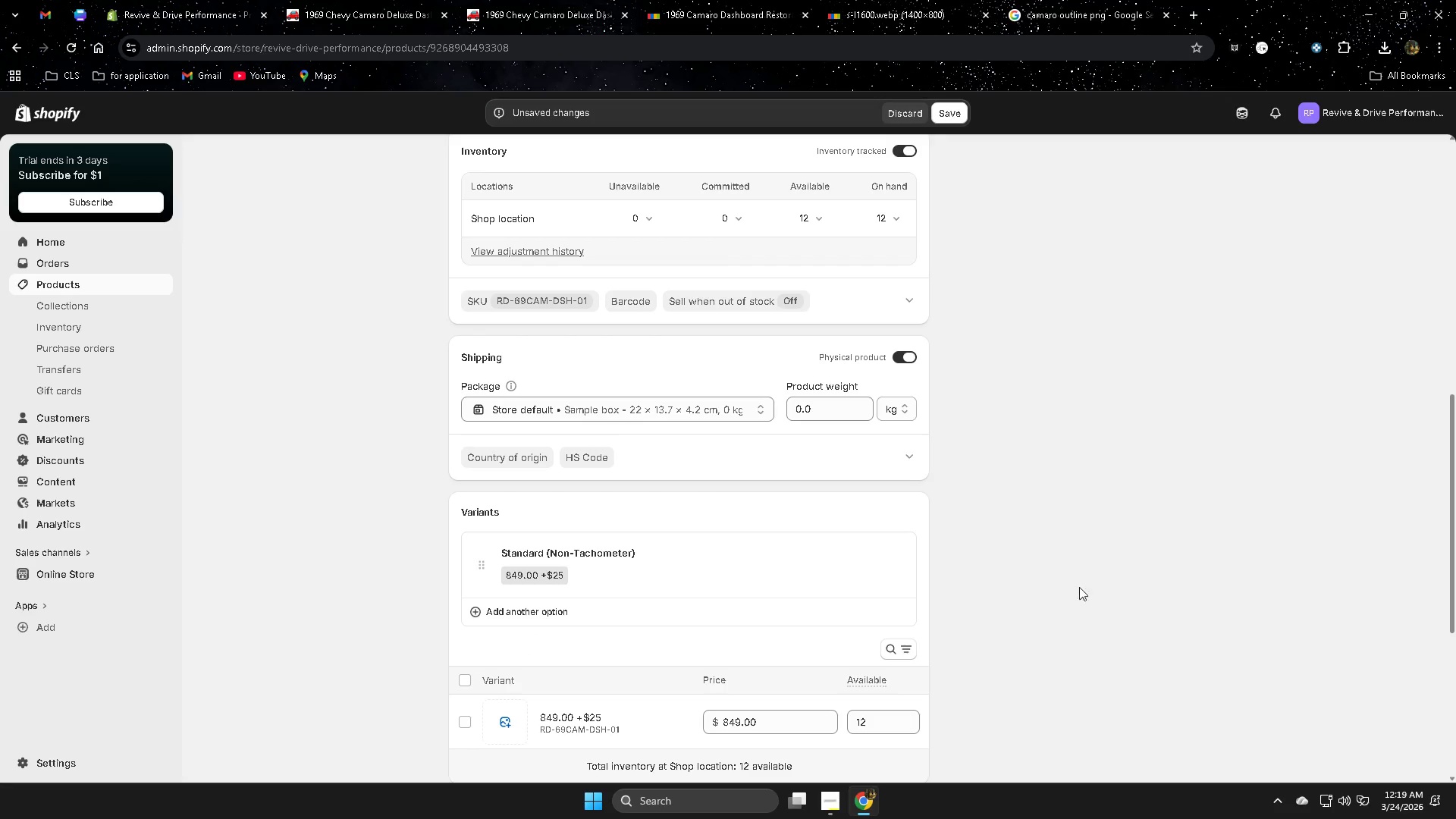 
scroll: coordinate [1121, 511], scroll_direction: down, amount: 3.0
 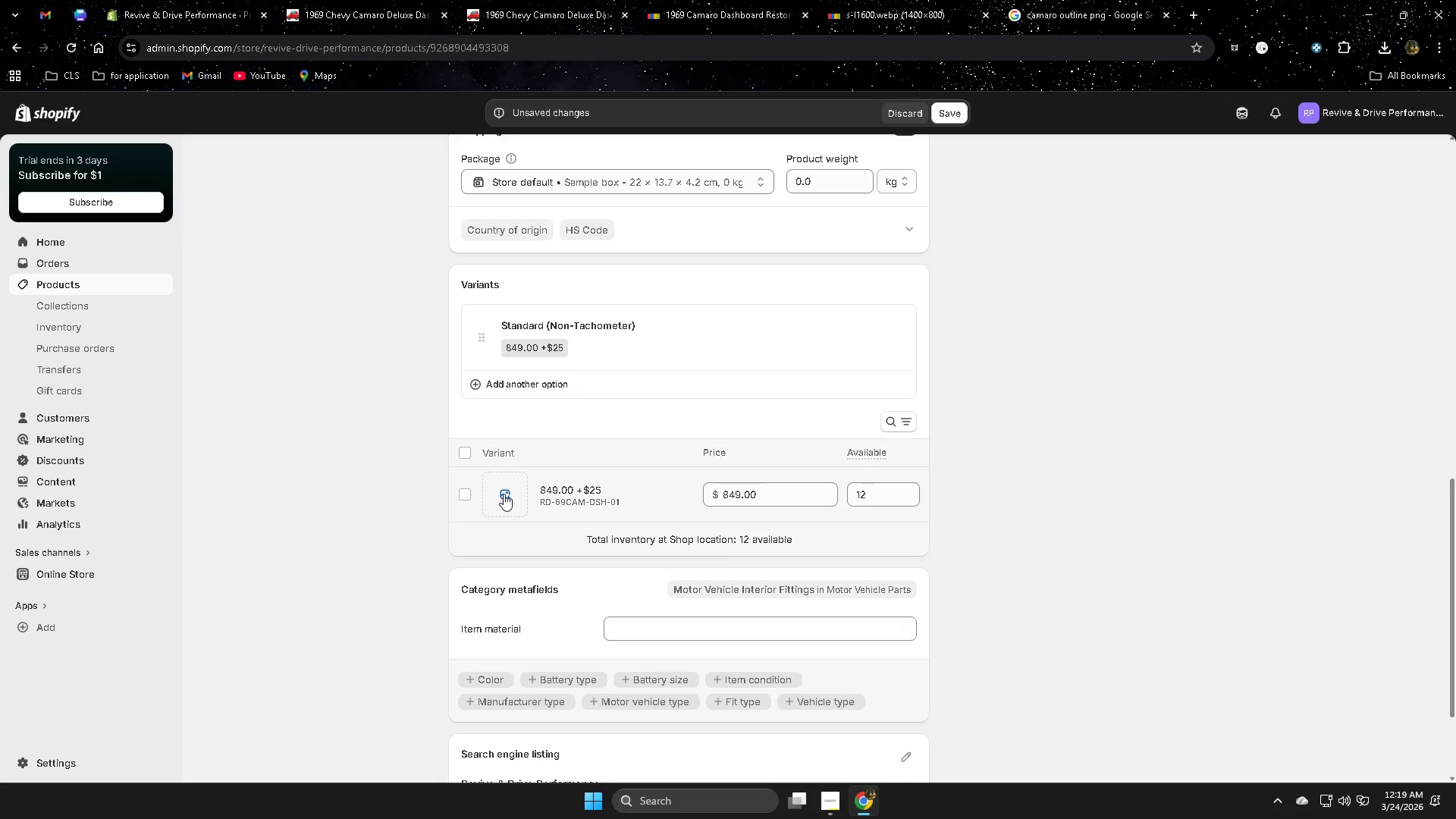 
wait(9.21)
 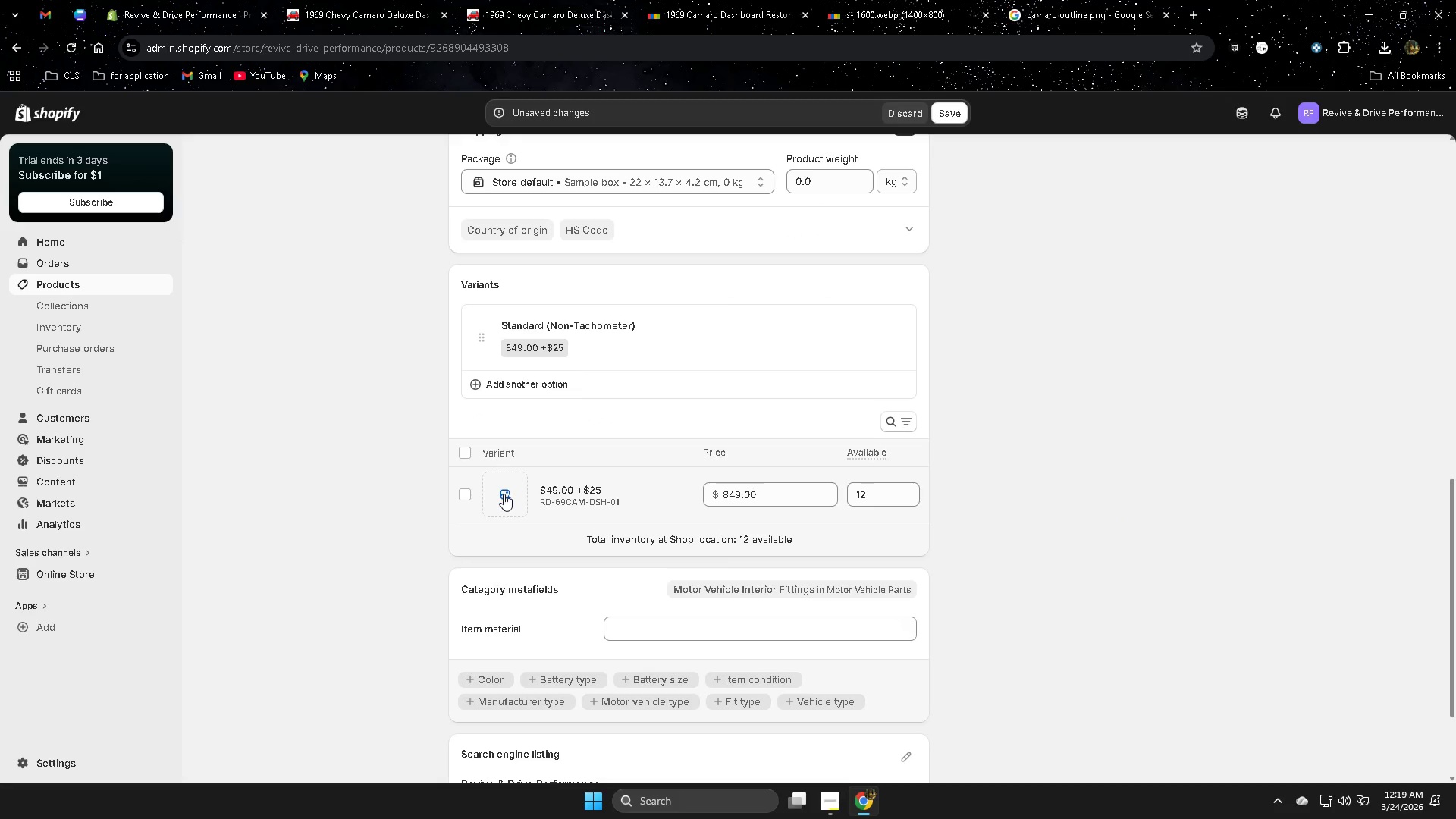 
left_click([836, 811])